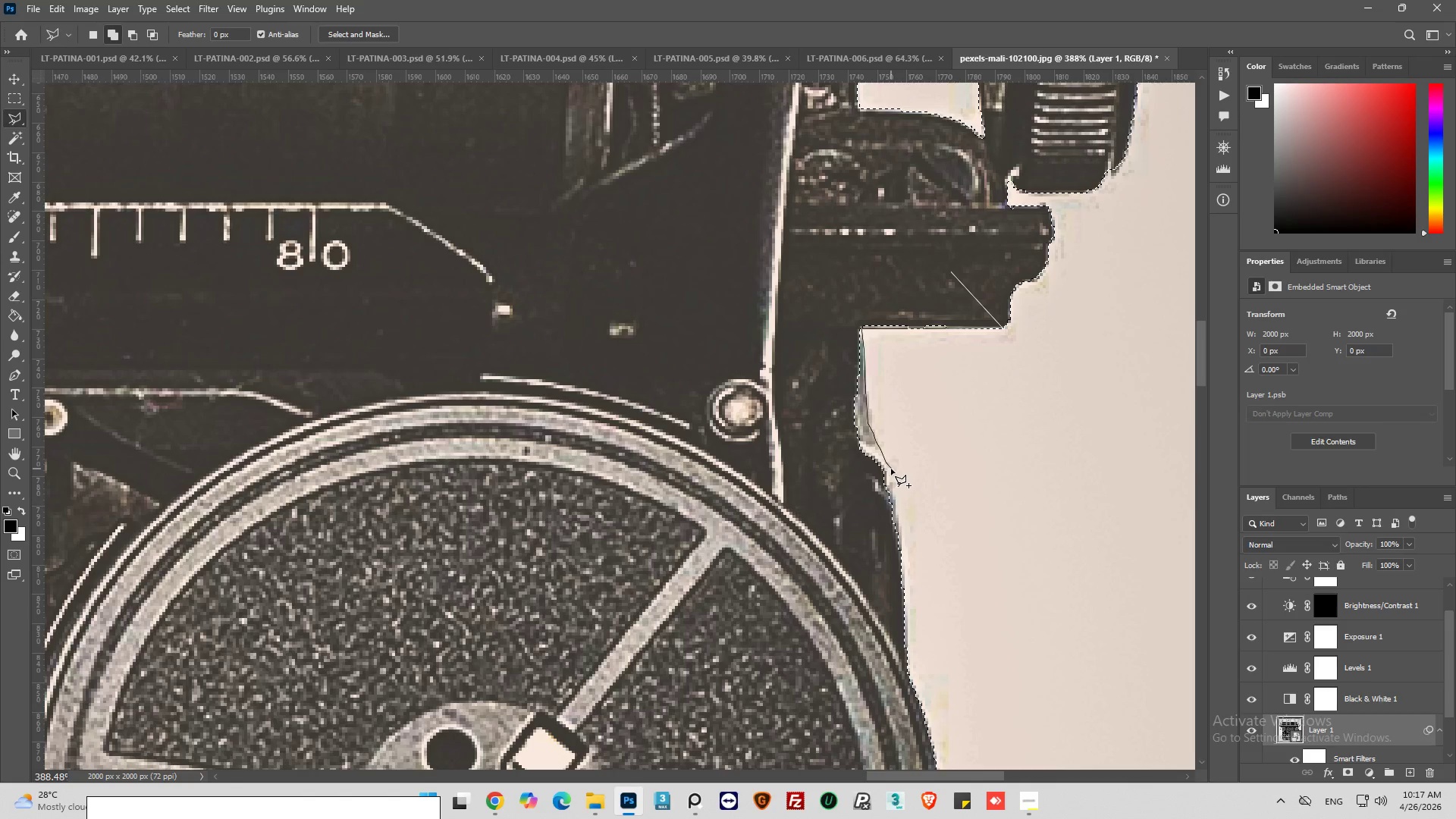 
left_click([891, 484])
 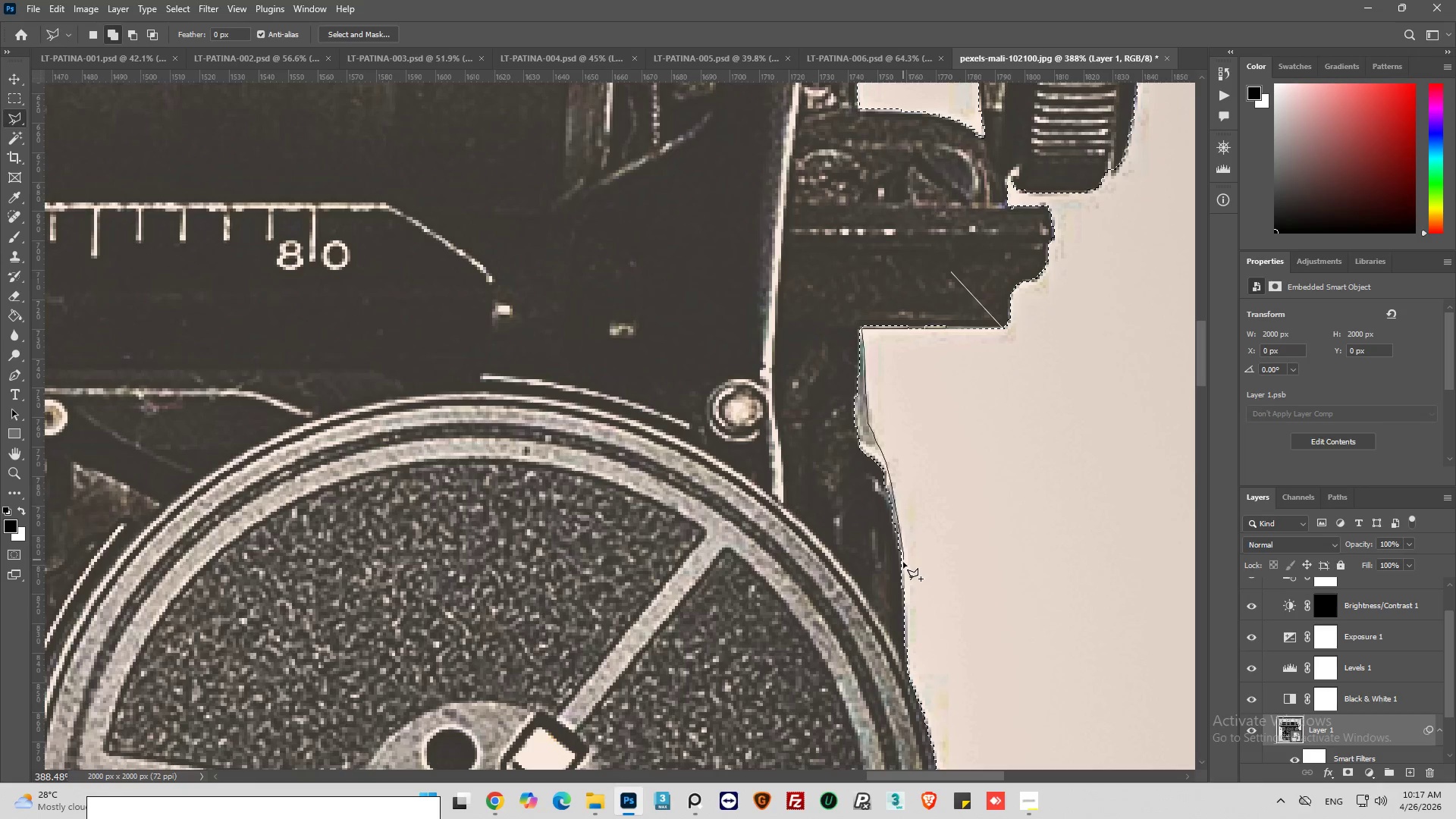 
left_click_drag(start_coordinate=[902, 594], to_coordinate=[902, 601])
 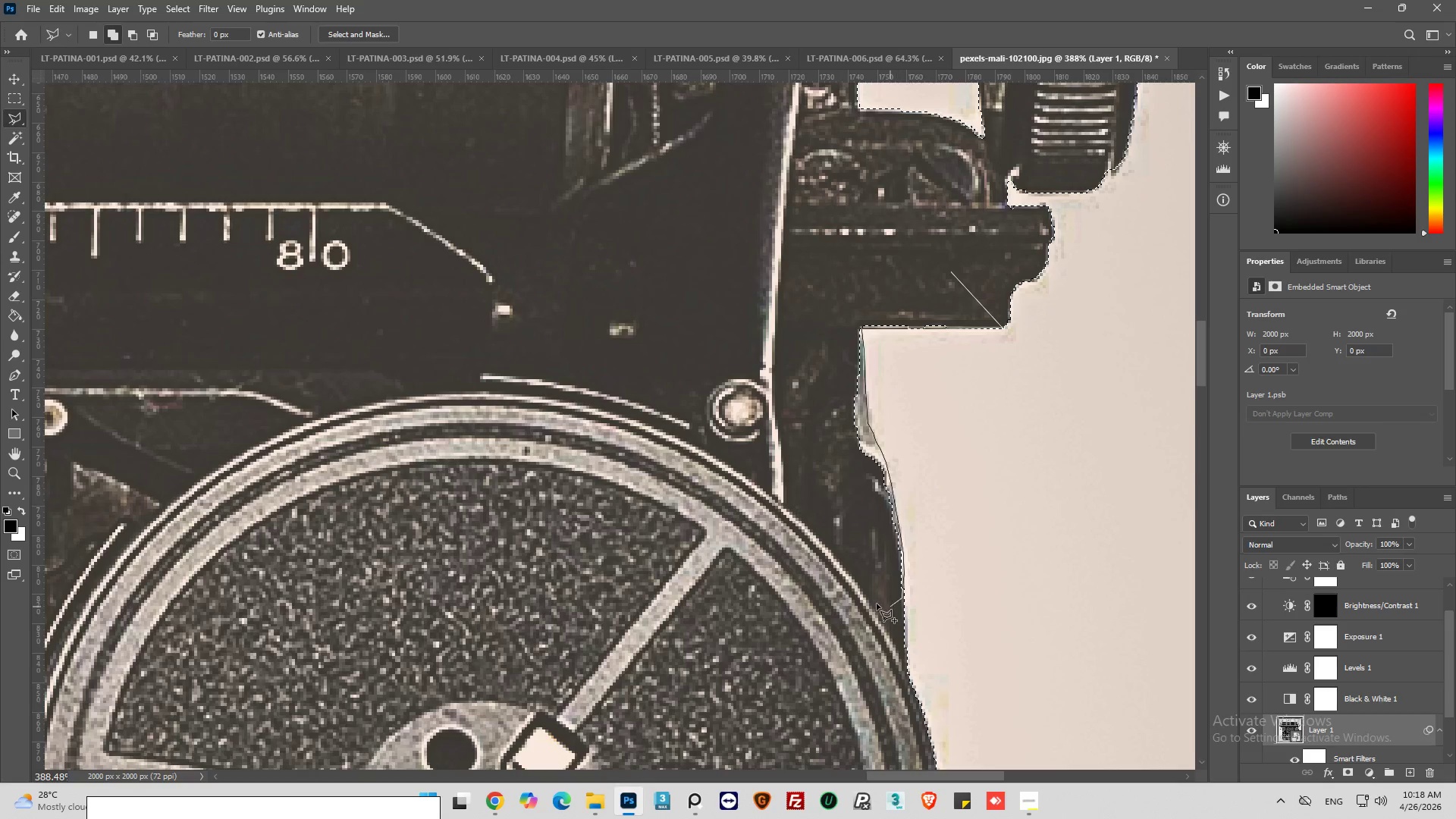 
left_click_drag(start_coordinate=[846, 595], to_coordinate=[805, 578])
 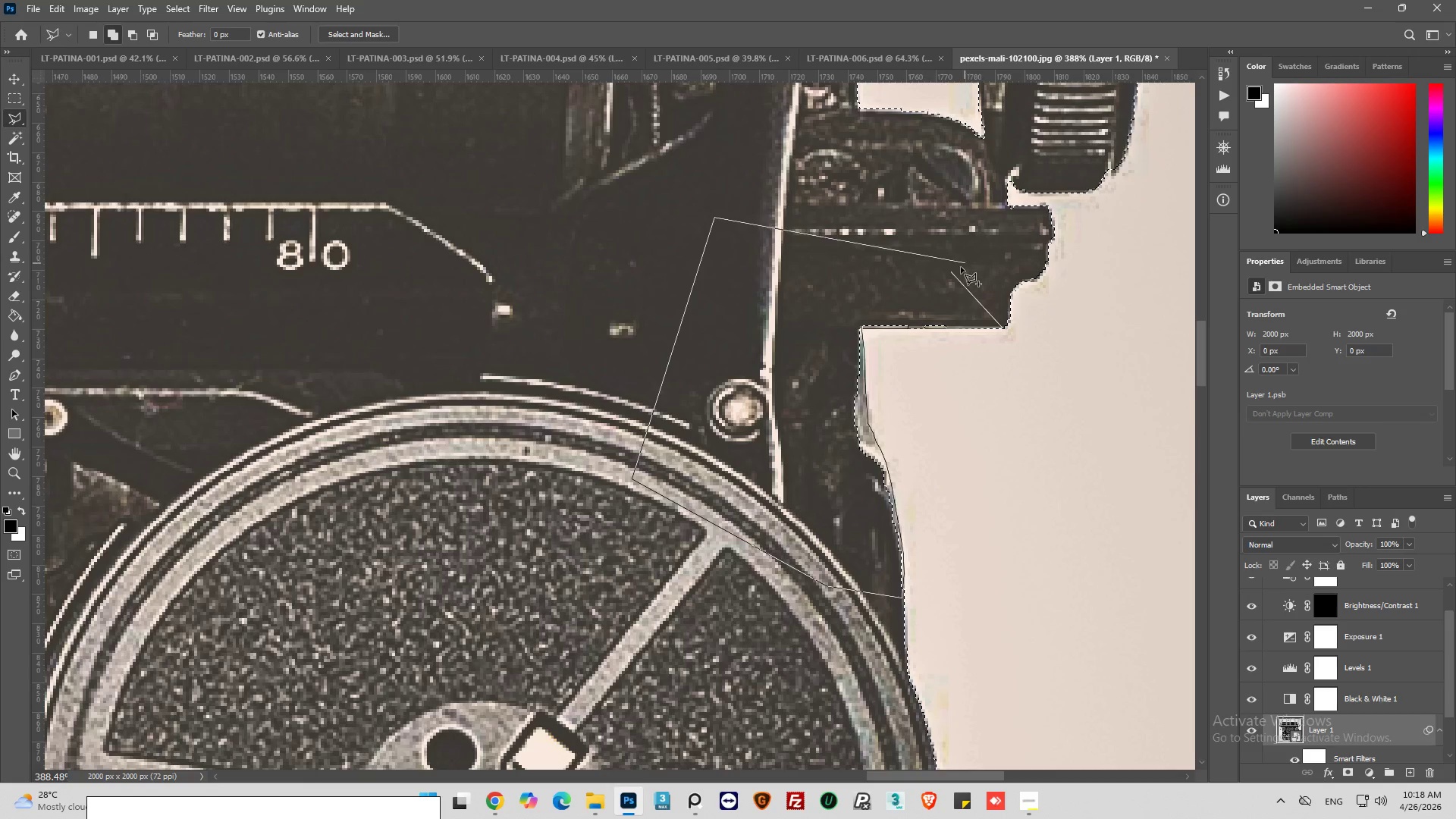 
left_click([950, 271])
 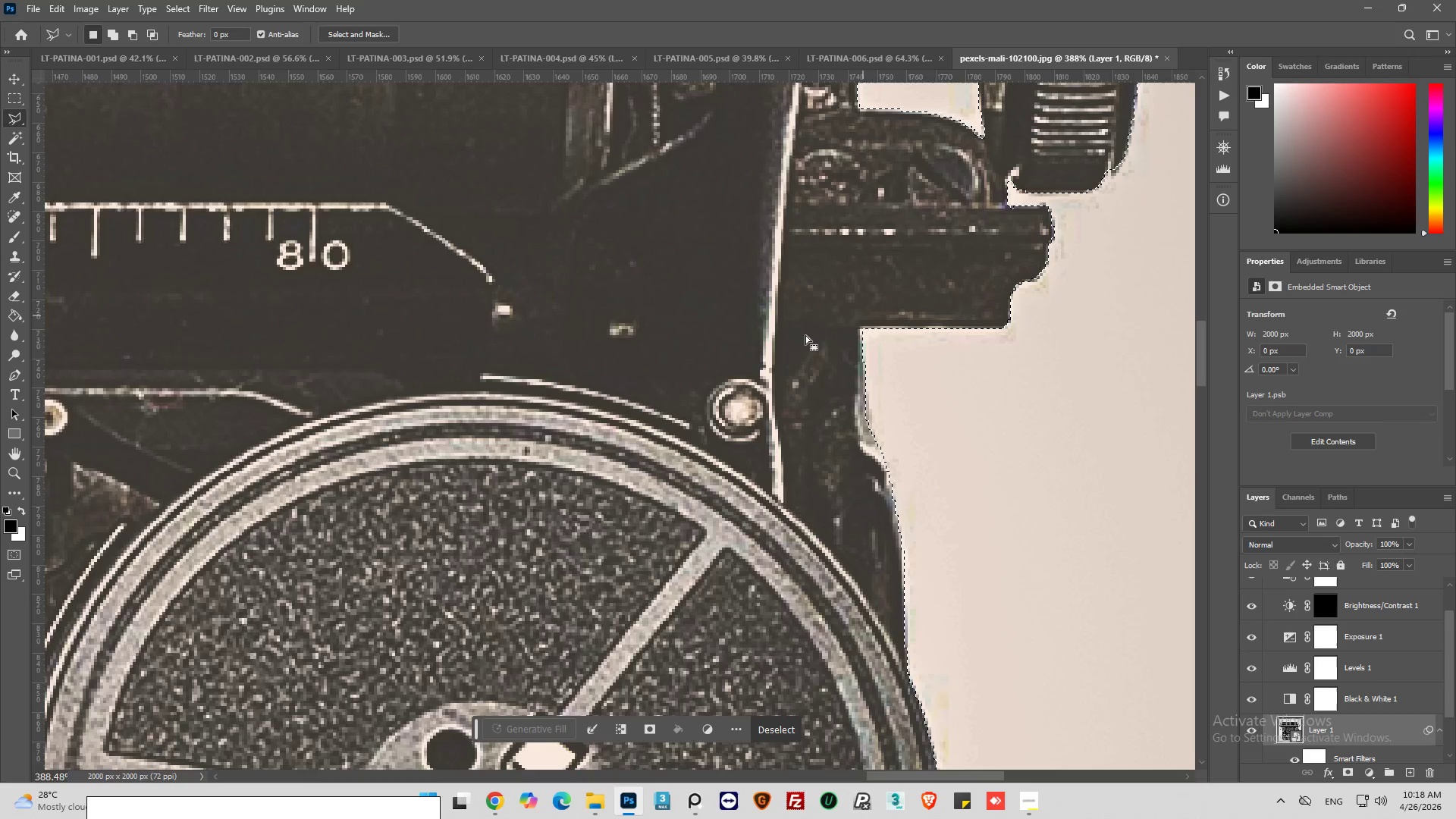 
hold_key(key=AltLeft, duration=0.56)
scroll: coordinate [771, 347], scroll_direction: down, amount: 15.0
 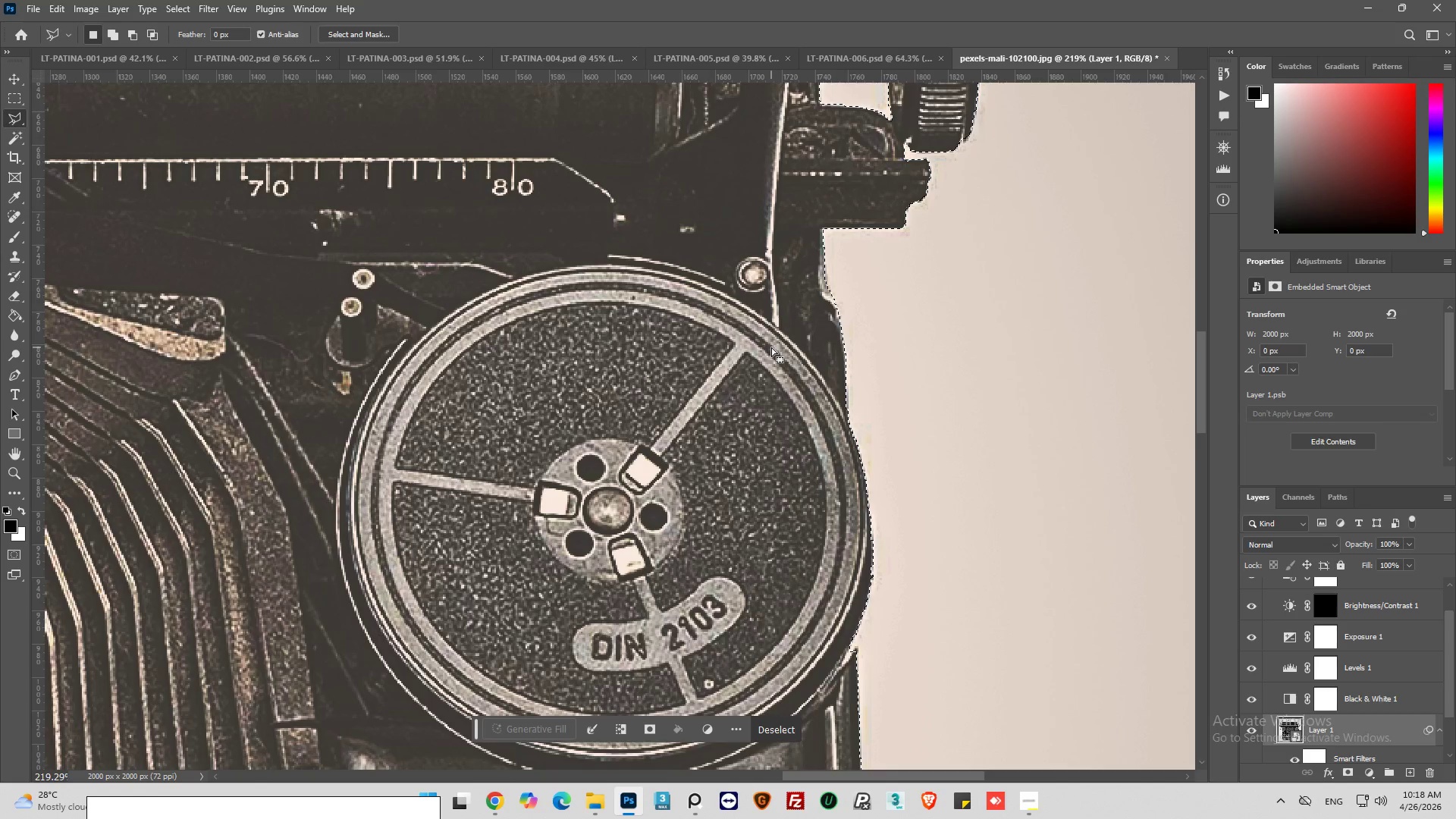 
hold_key(key=AltLeft, duration=0.31)
 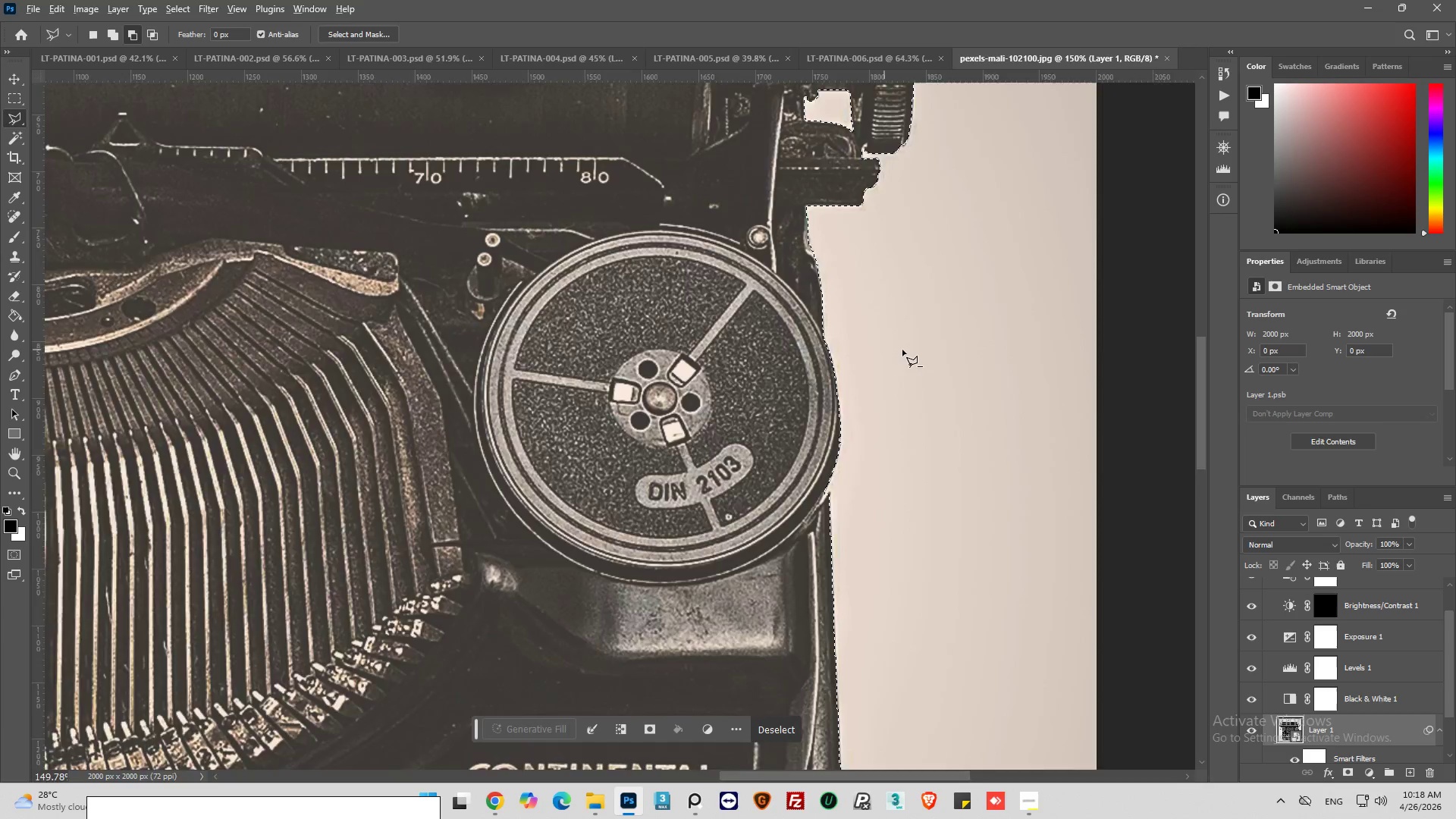 
hold_key(key=AltLeft, duration=0.45)
 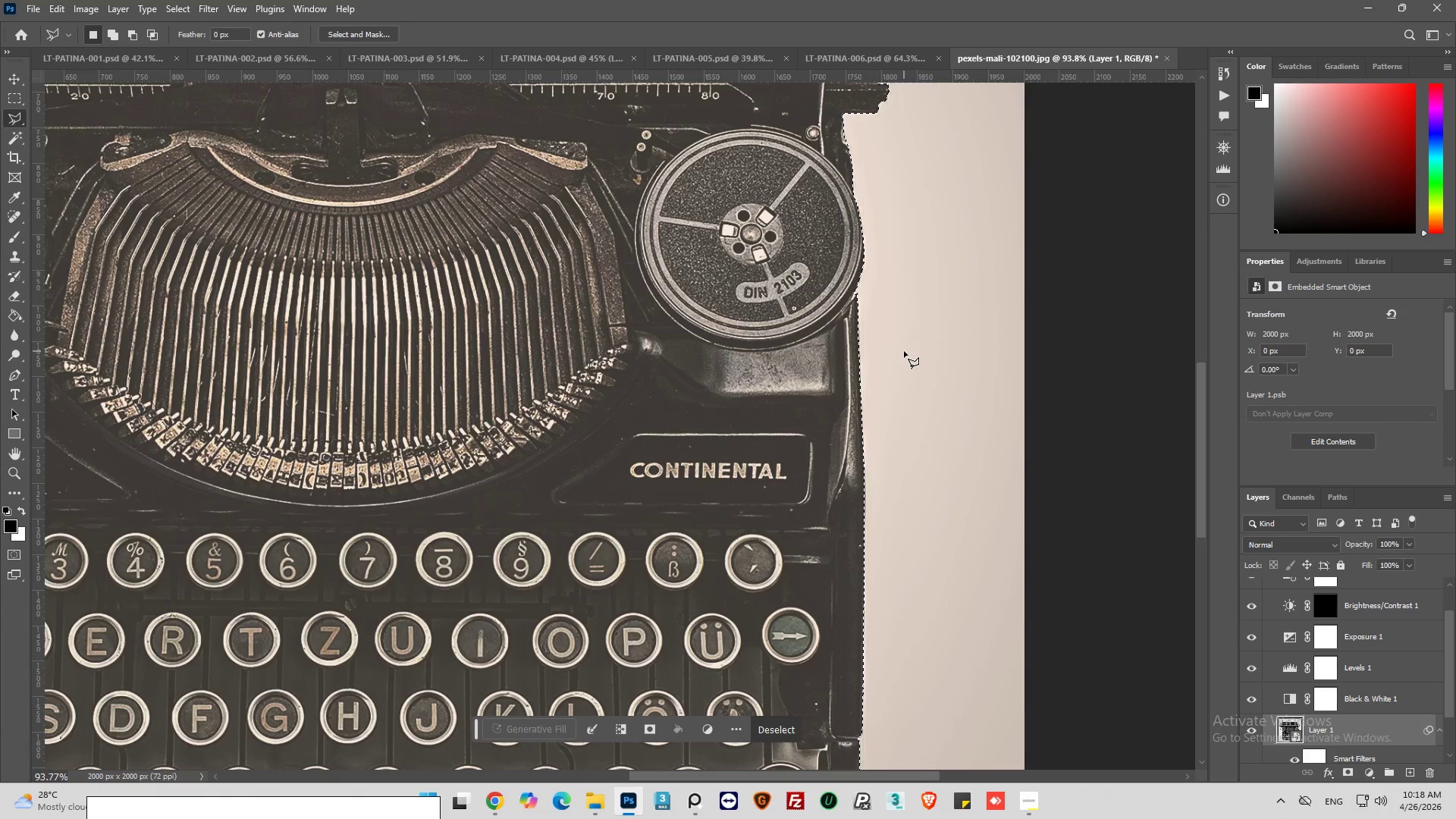 
key(Alt+AltLeft)
 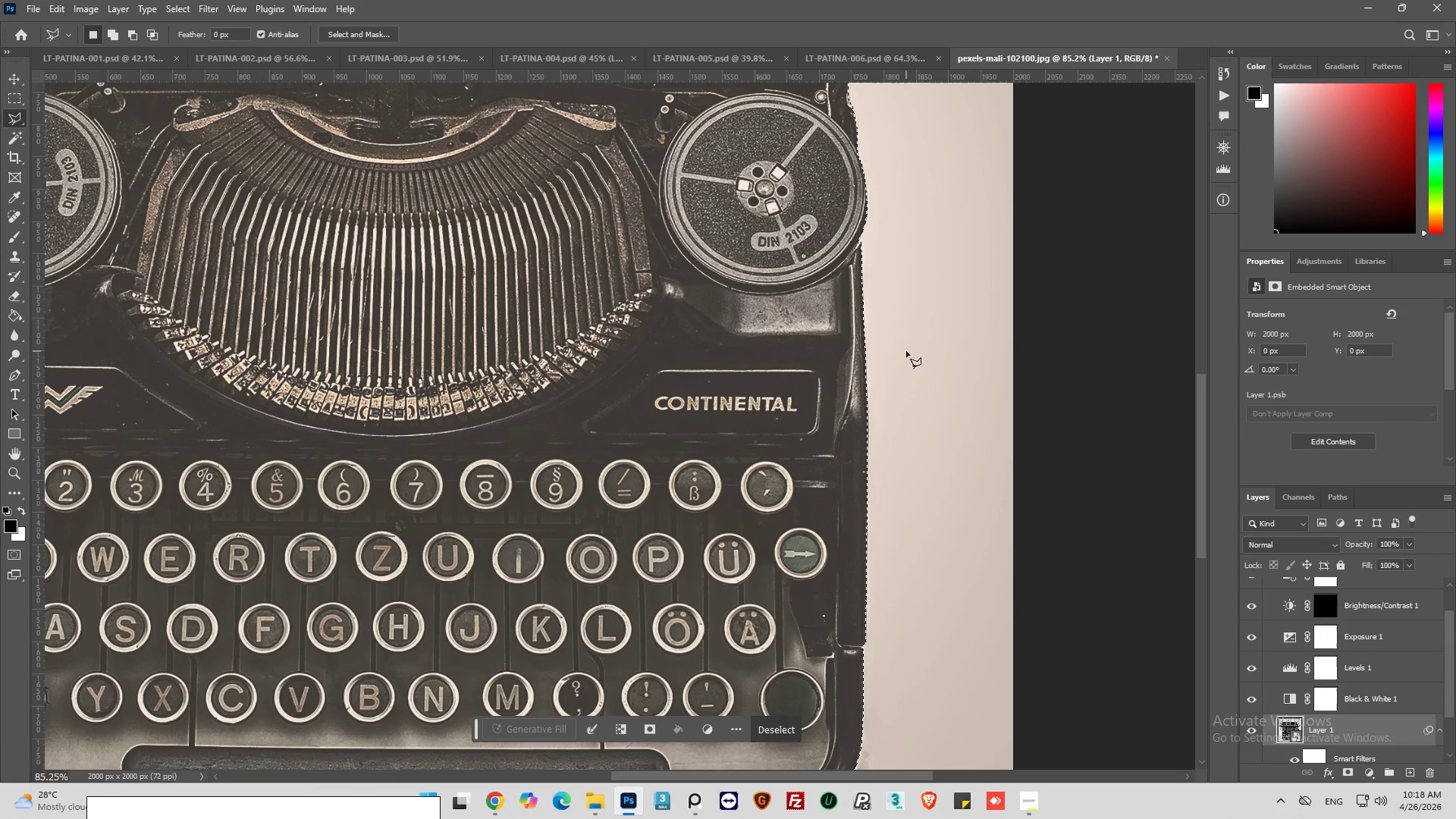 
scroll: coordinate [906, 351], scroll_direction: down, amount: 32.0
 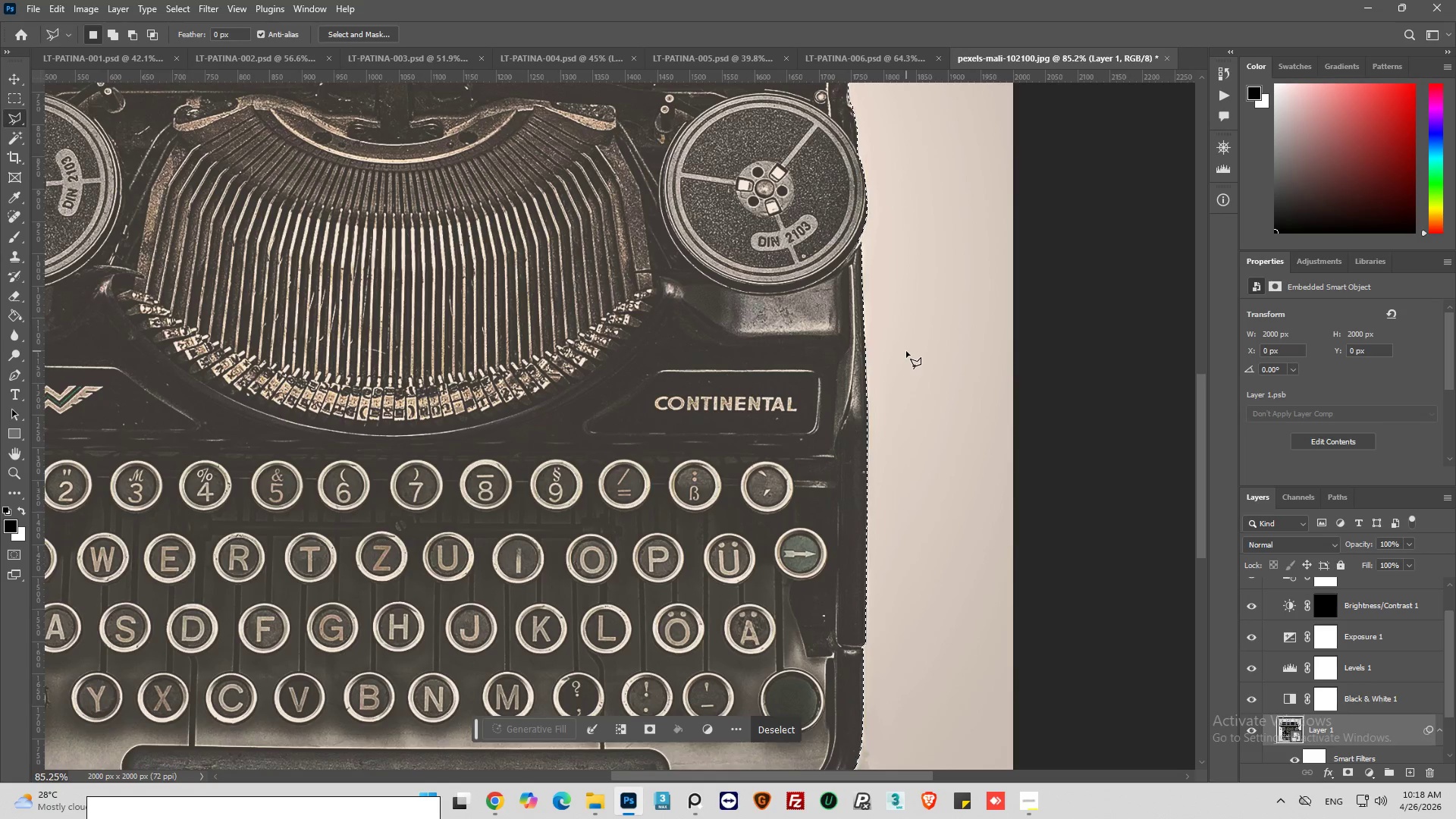 
hold_key(key=AltLeft, duration=0.56)
scroll: coordinate [908, 336], scroll_direction: down, amount: 10.0
 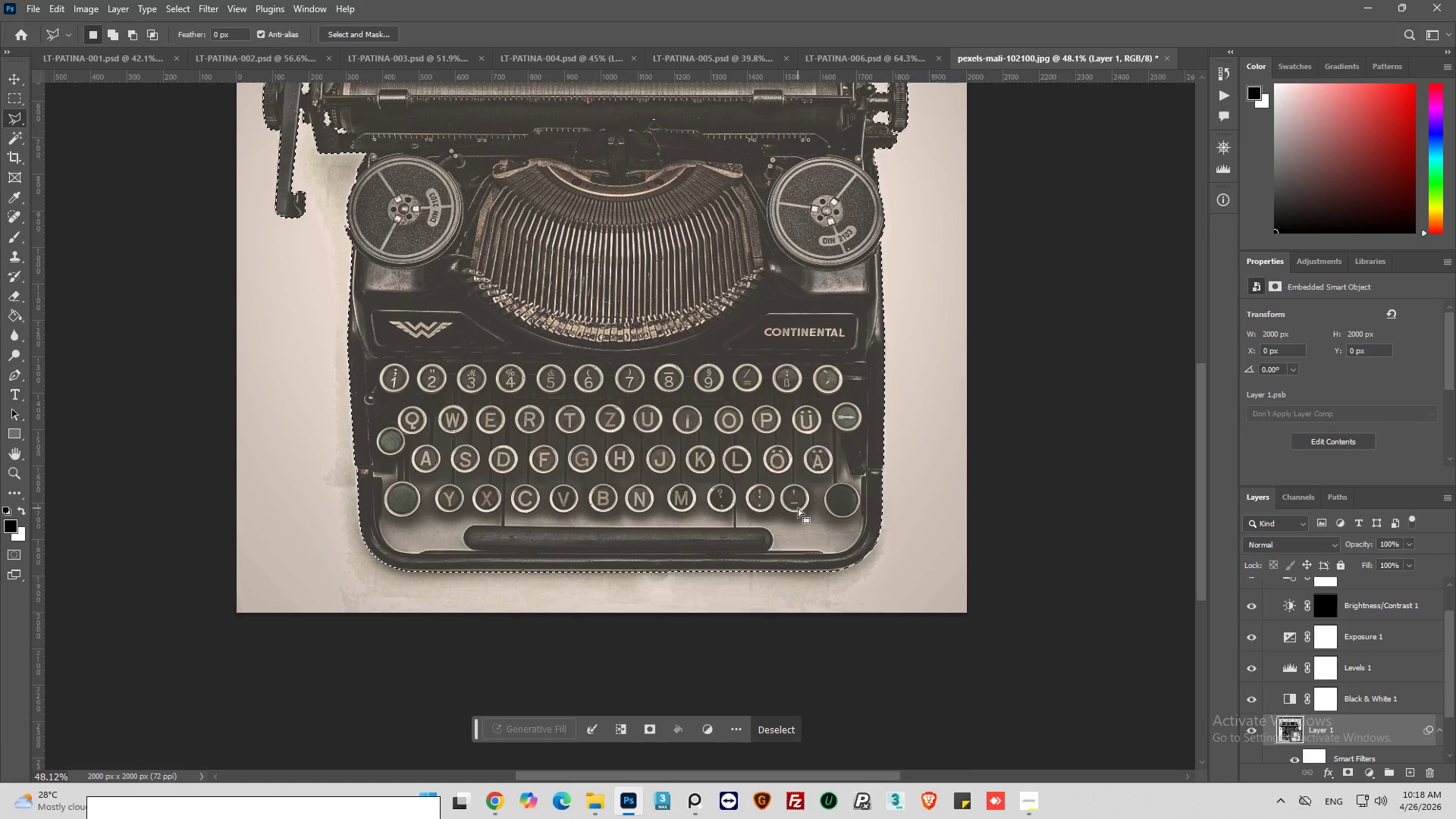 
hold_key(key=AltLeft, duration=0.84)
 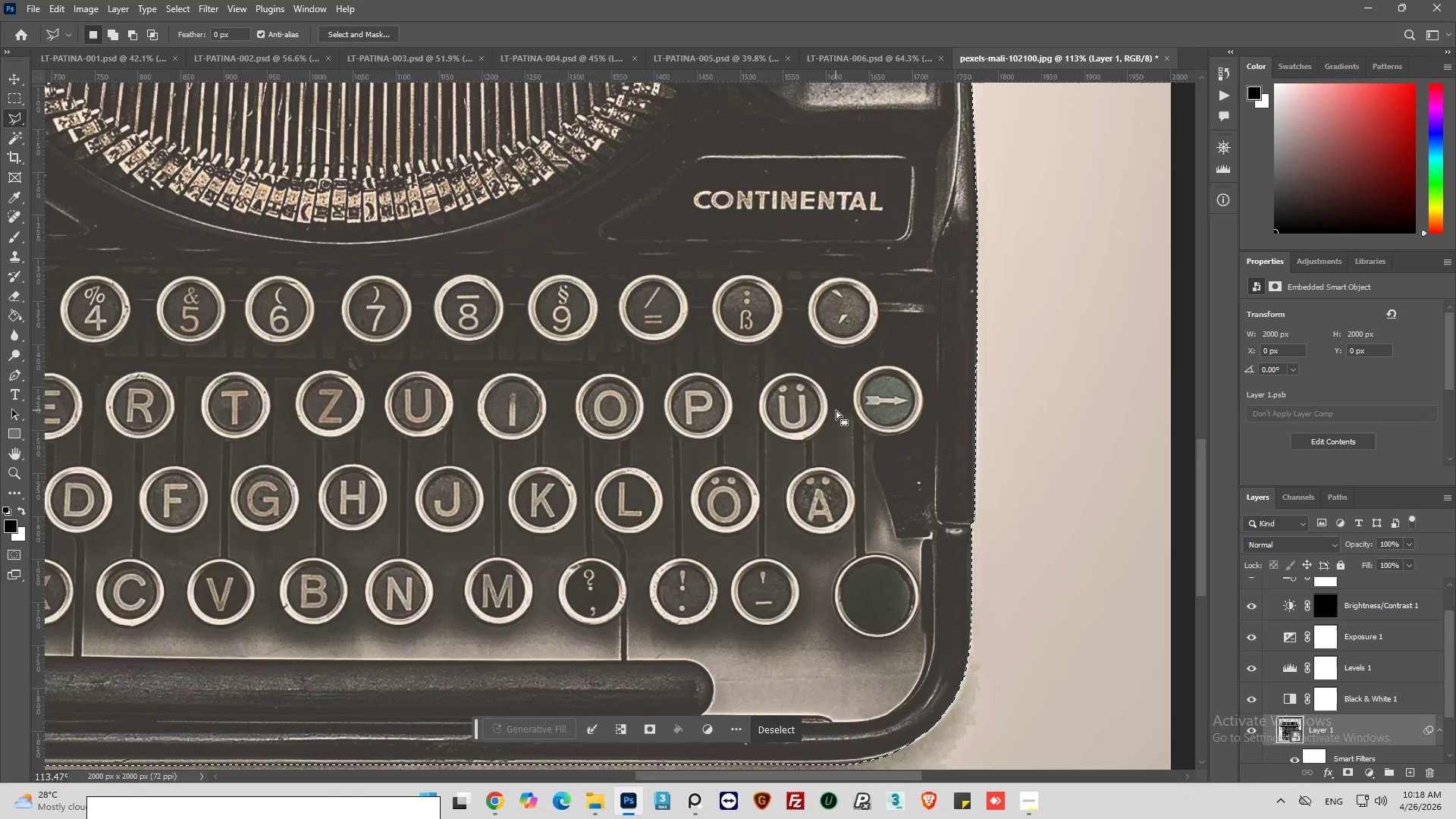 
hold_key(key=AltLeft, duration=0.72)
 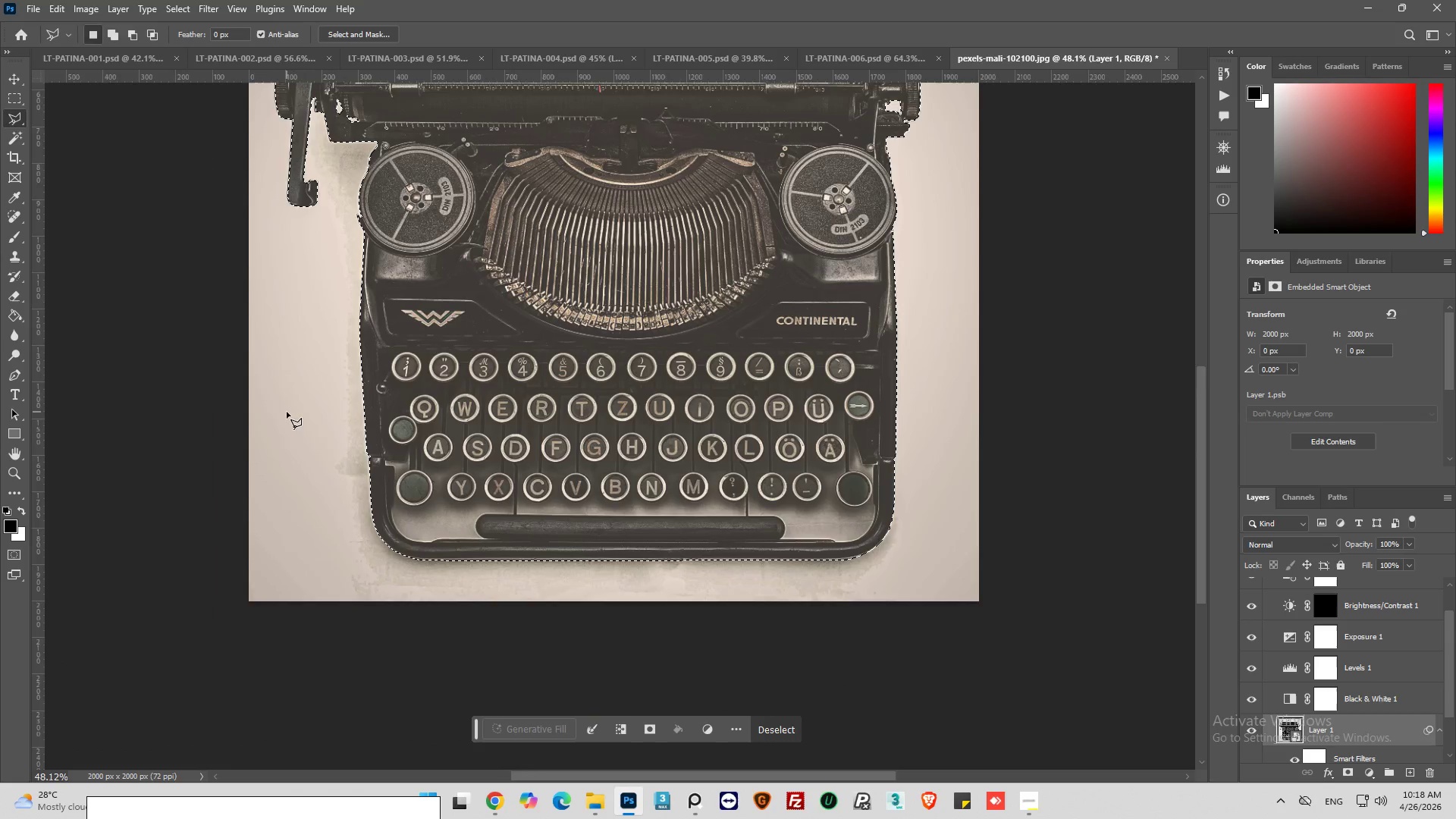 
hold_key(key=AltLeft, duration=0.77)
 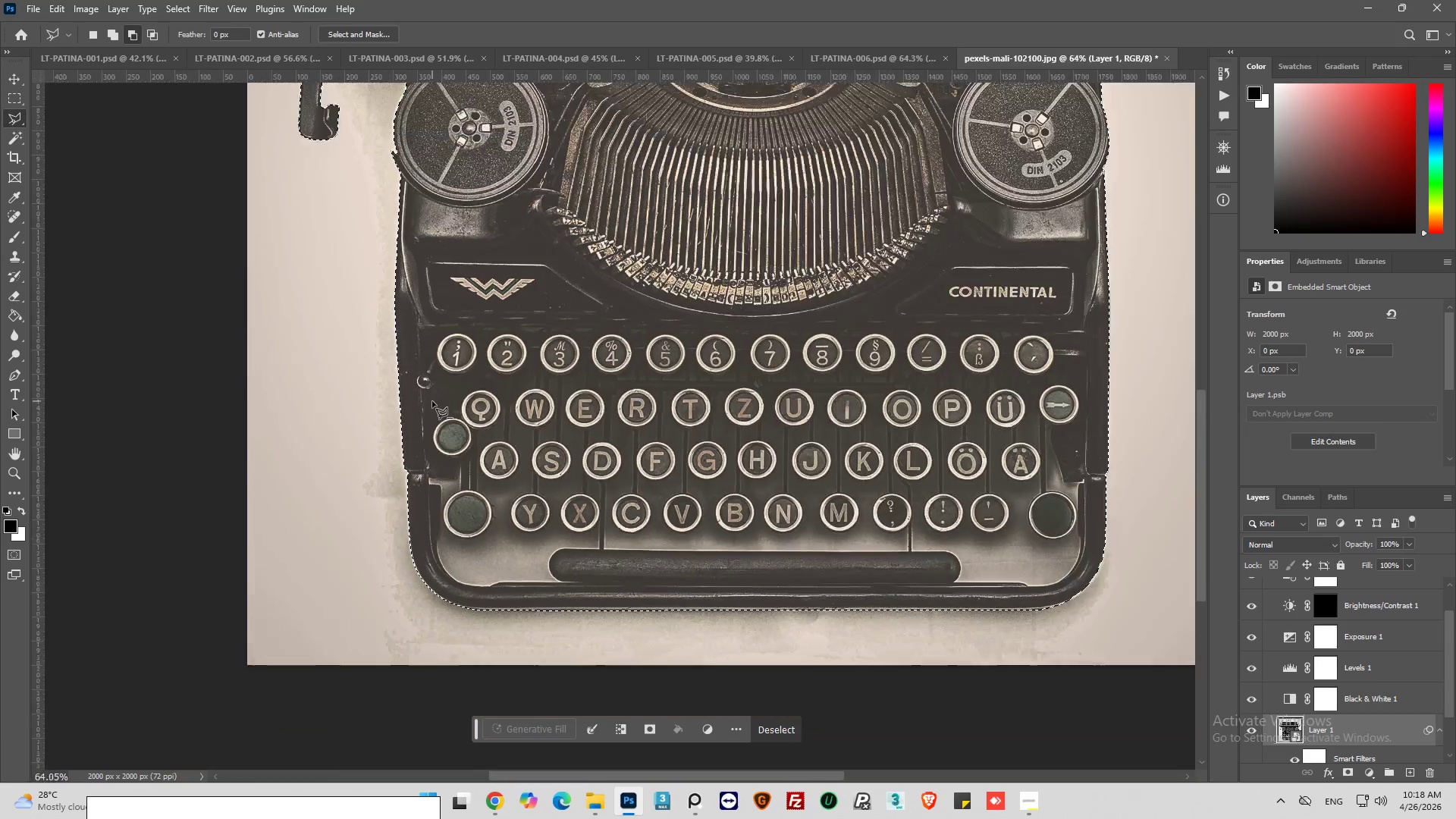 
scroll: coordinate [843, 410], scroll_direction: up, amount: 4.0
 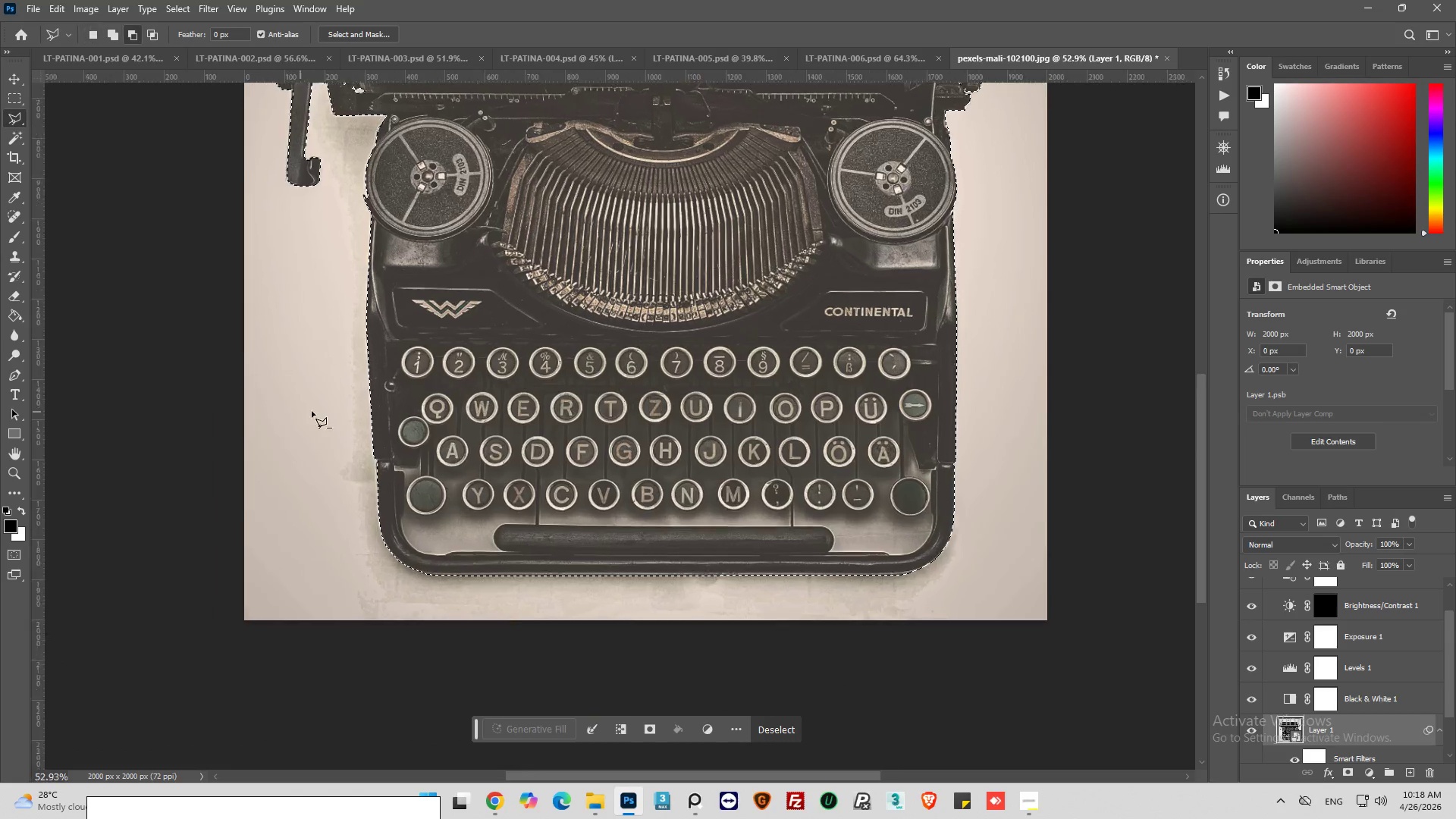 
hold_key(key=AltLeft, duration=0.36)
 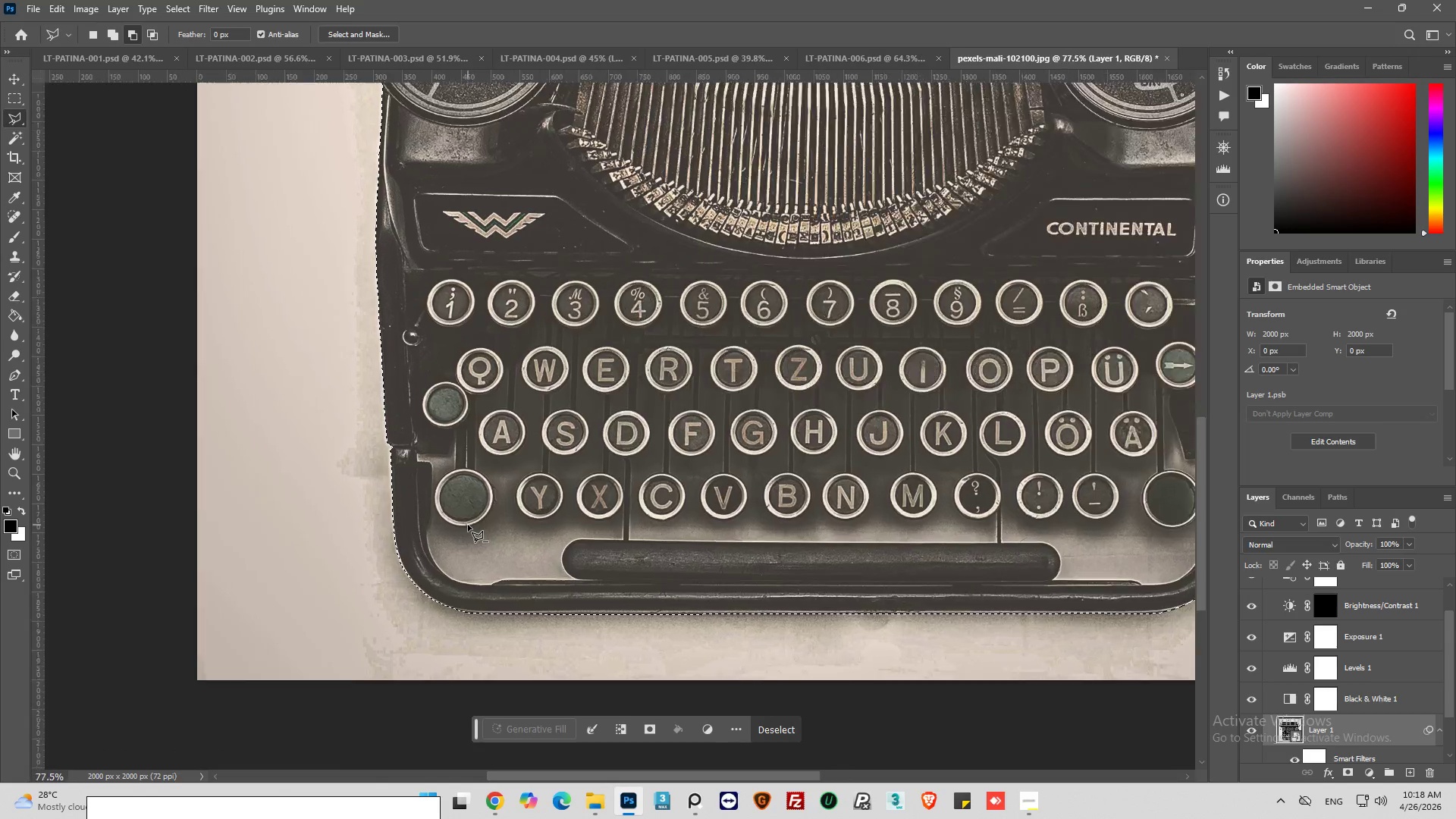 
scroll: coordinate [477, 389], scroll_direction: up, amount: 7.0
 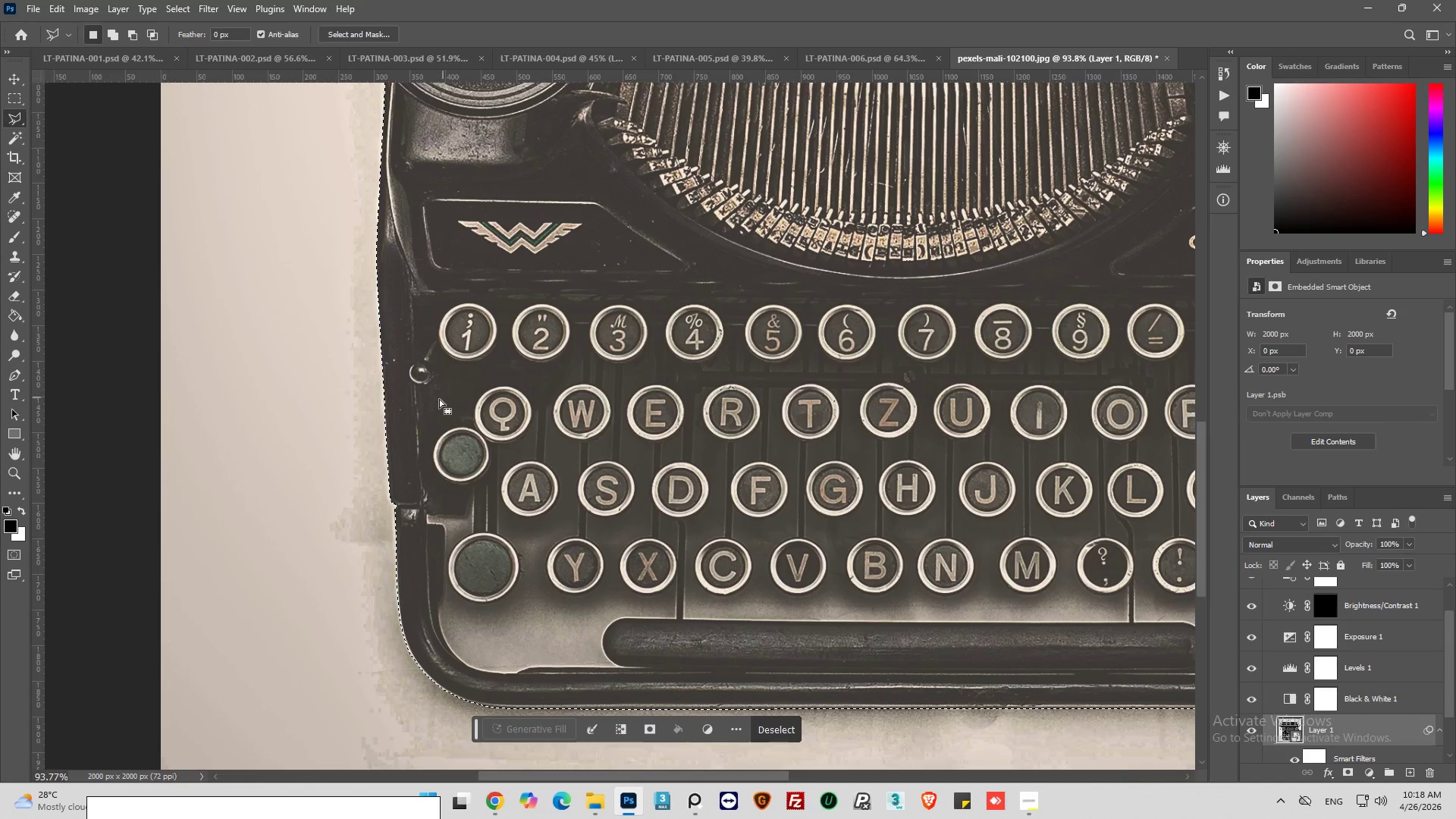 
hold_key(key=AltLeft, duration=0.47)
 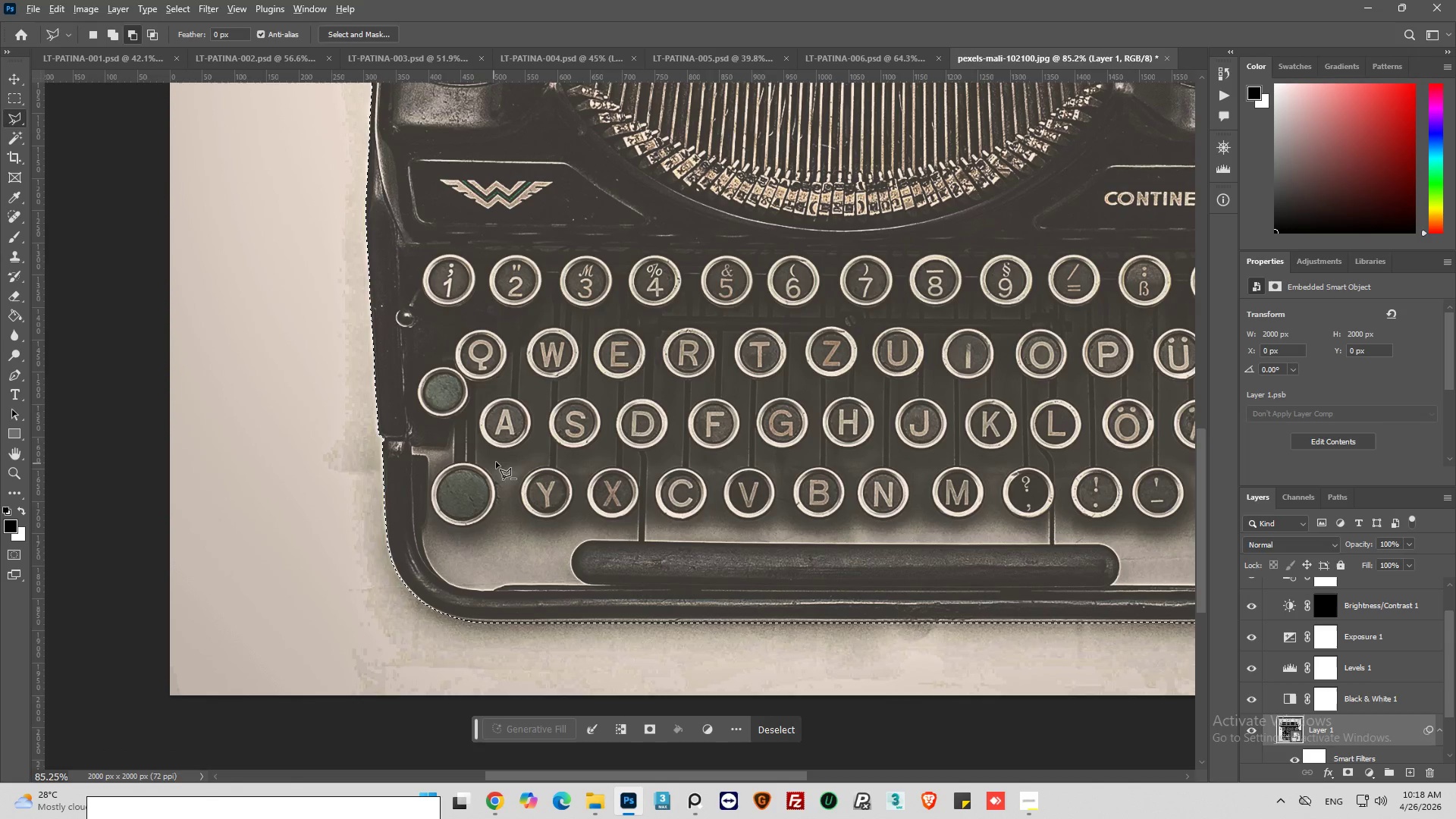 
scroll: coordinate [432, 401], scroll_direction: down, amount: 5.0
 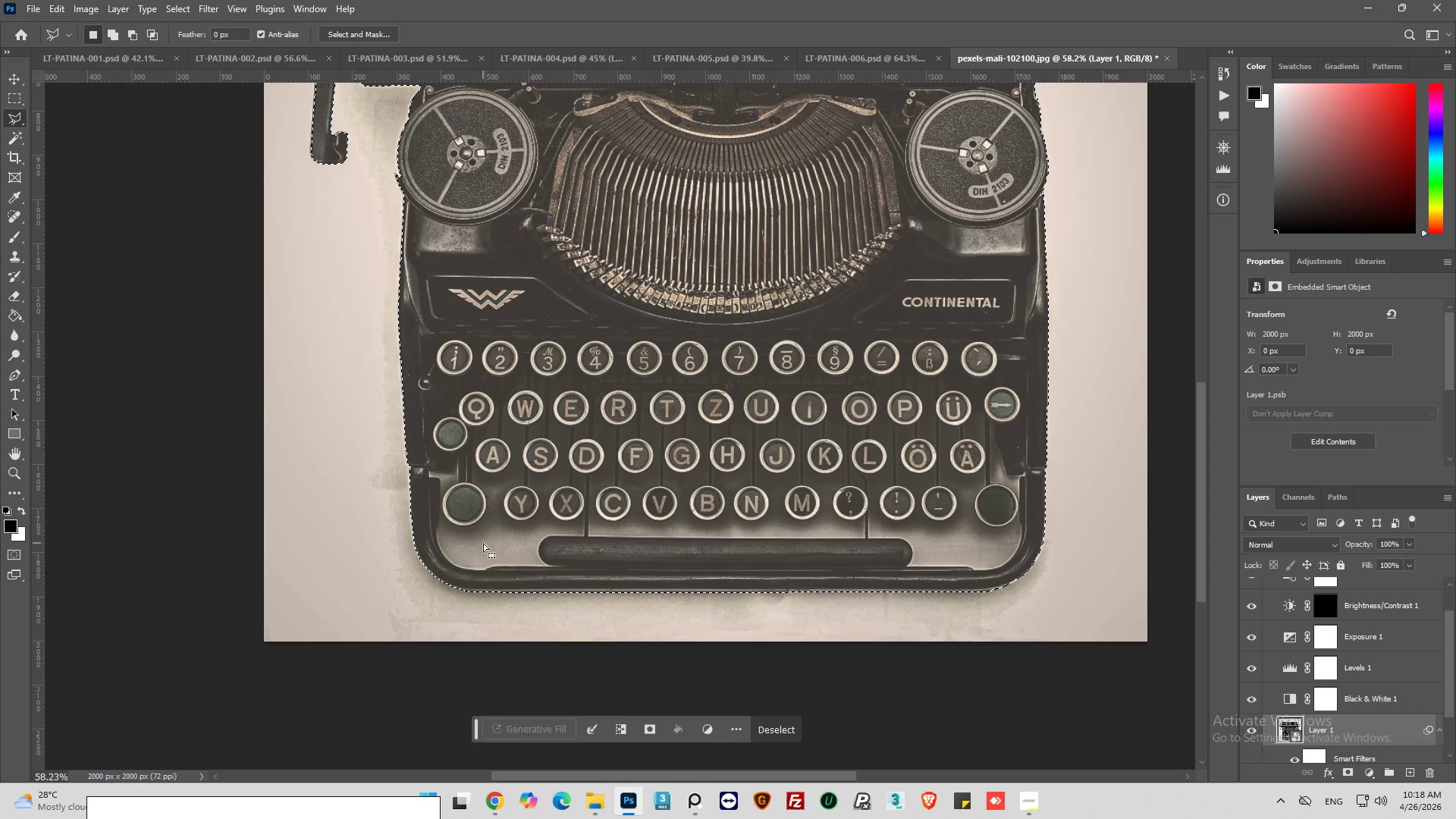 
scroll: coordinate [468, 525], scroll_direction: up, amount: 4.0
 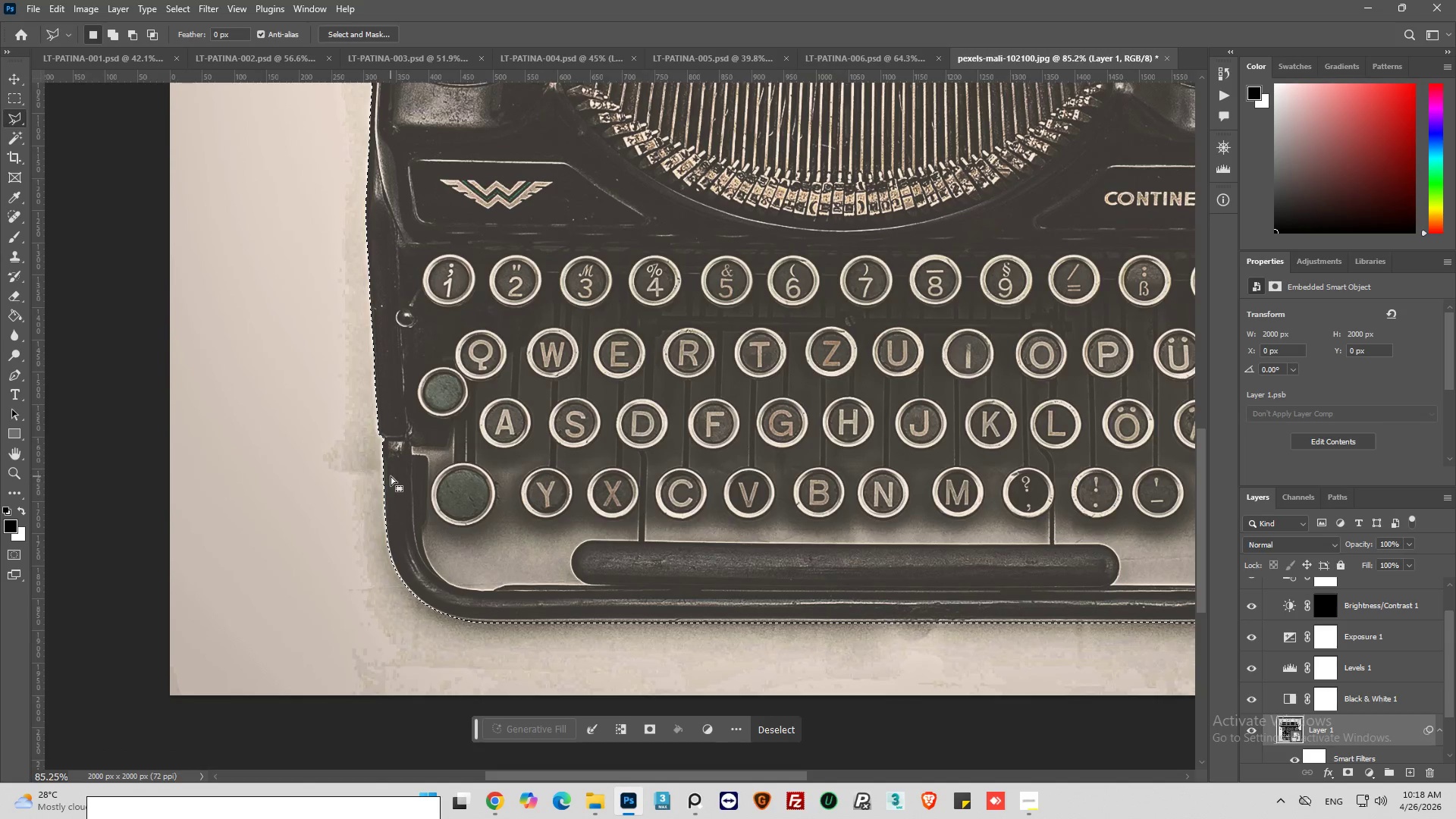 
hold_key(key=AltLeft, duration=0.88)
scroll: coordinate [415, 462], scroll_direction: down, amount: 5.0
 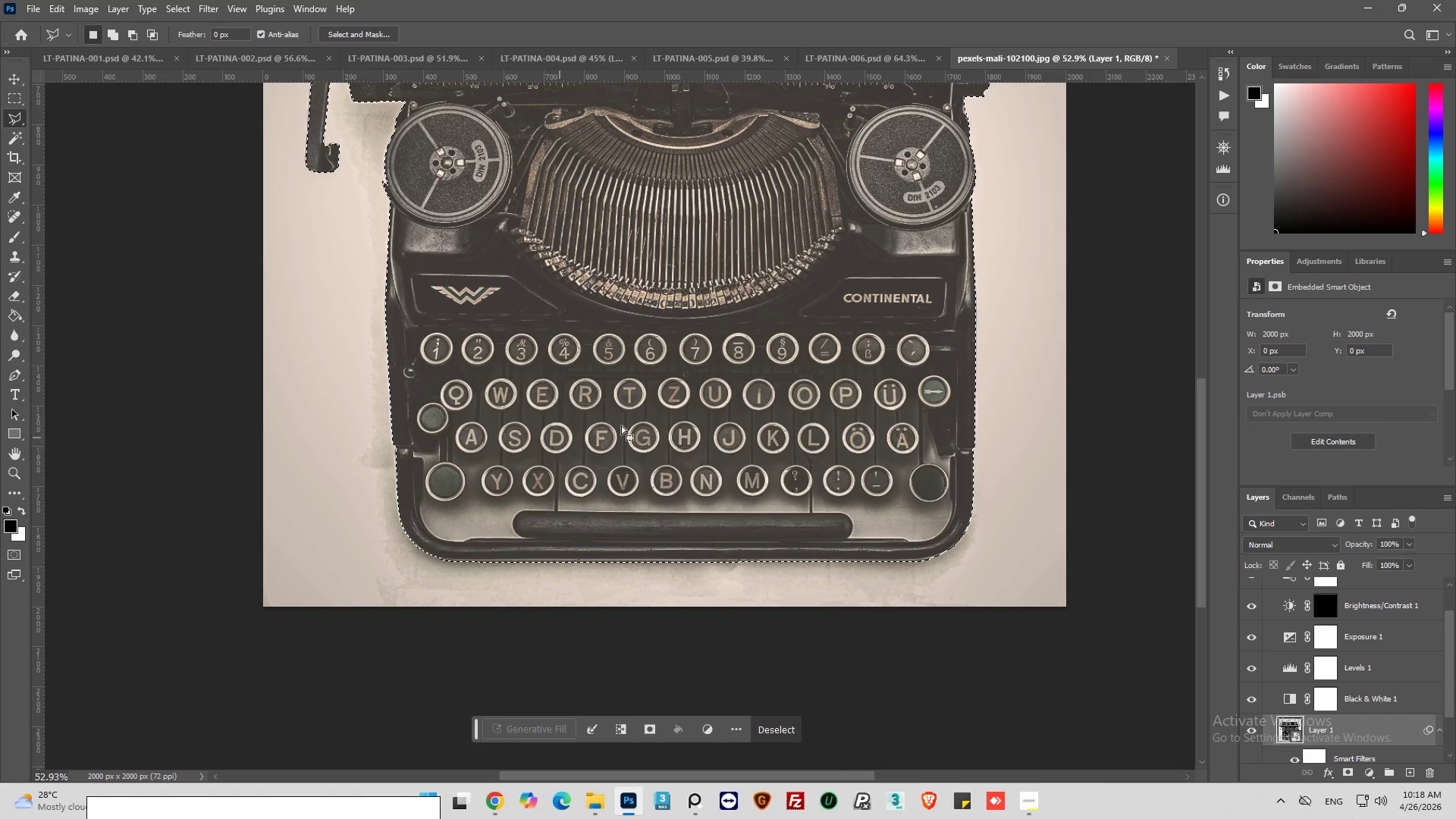 
hold_key(key=AltLeft, duration=0.36)
scroll: coordinate [711, 395], scroll_direction: up, amount: 3.0
 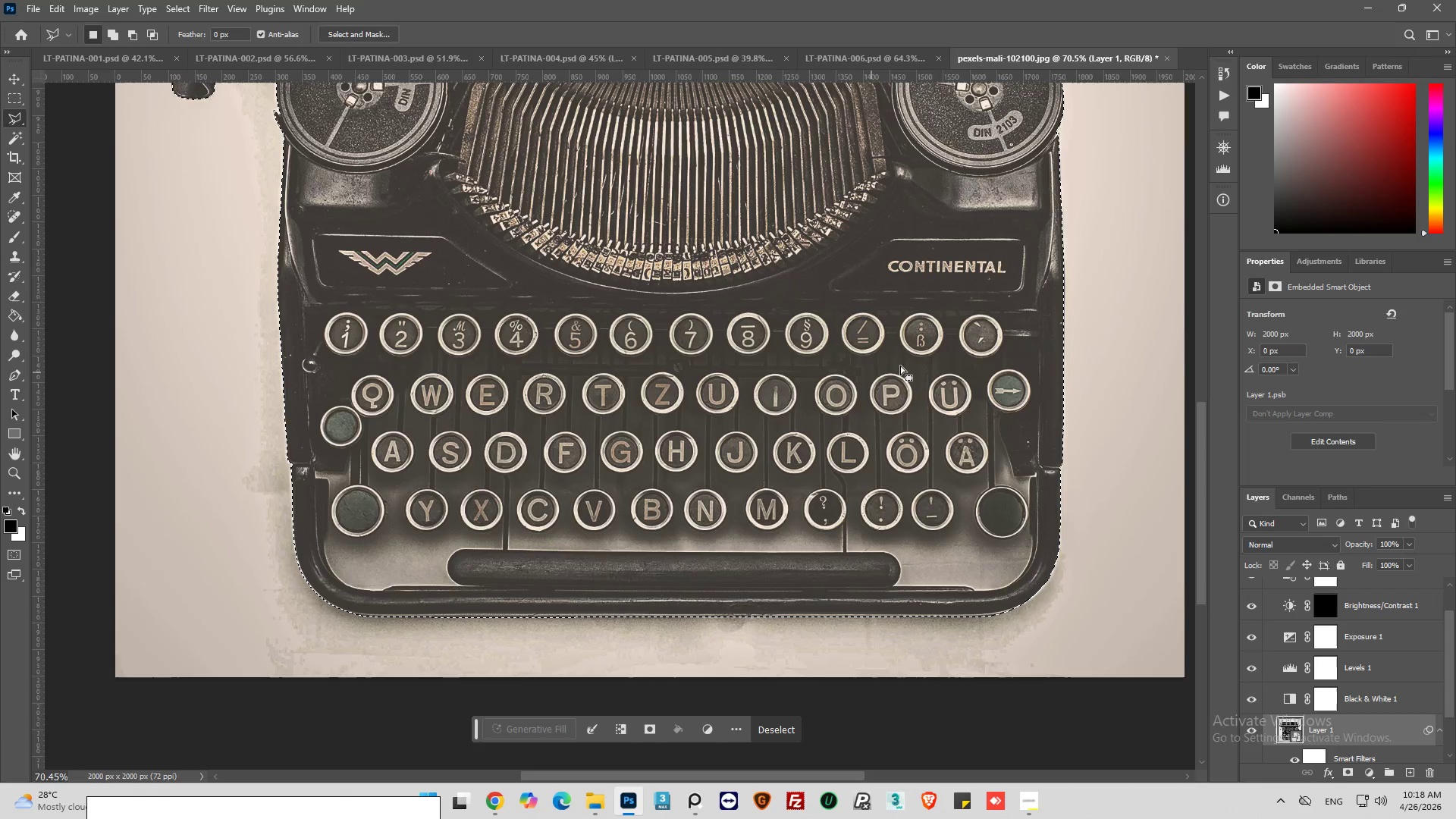 
hold_key(key=AltLeft, duration=0.89)
scroll: coordinate [1018, 460], scroll_direction: up, amount: 9.0
 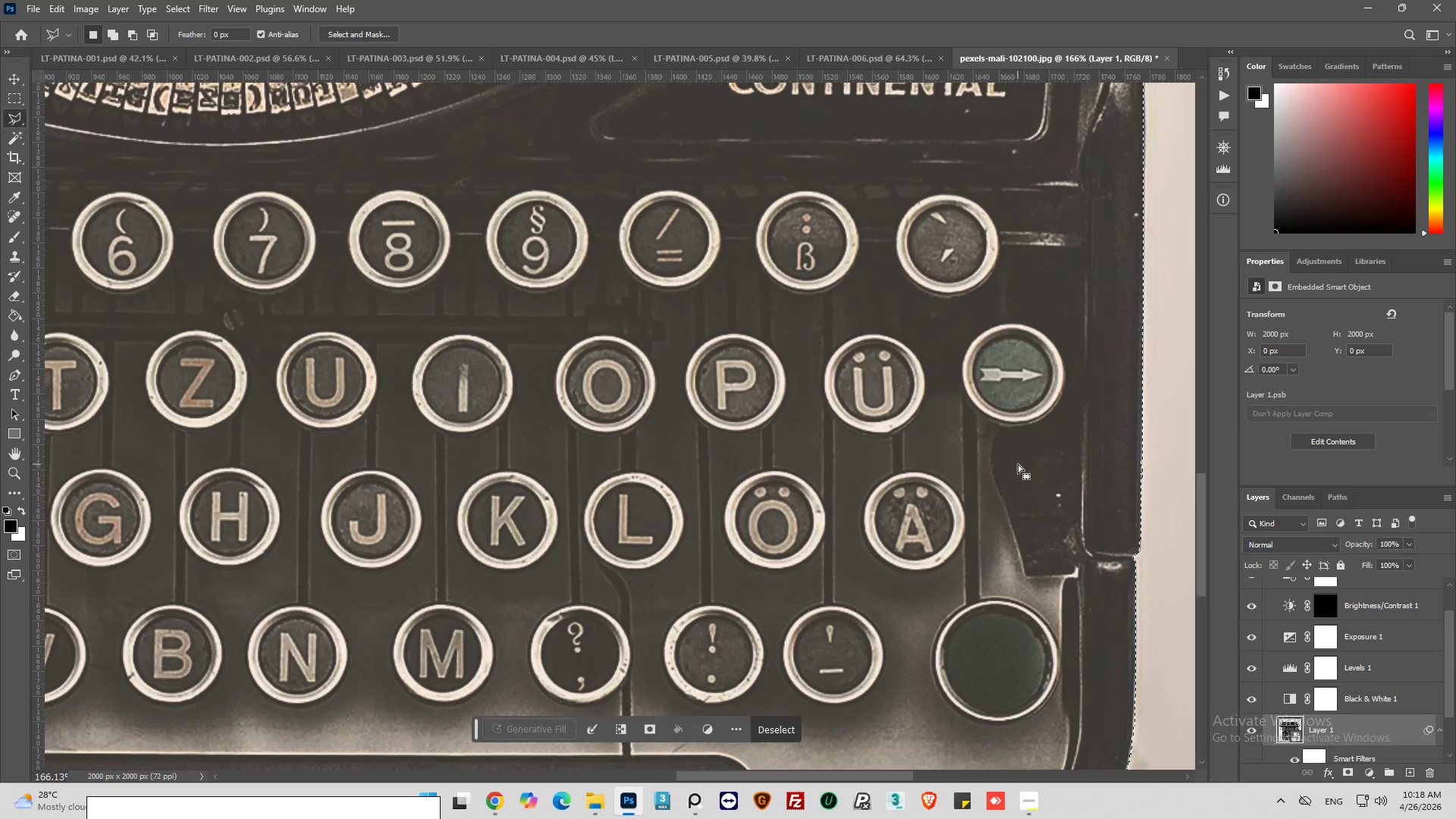 
scroll: coordinate [1041, 554], scroll_direction: down, amount: 4.0
 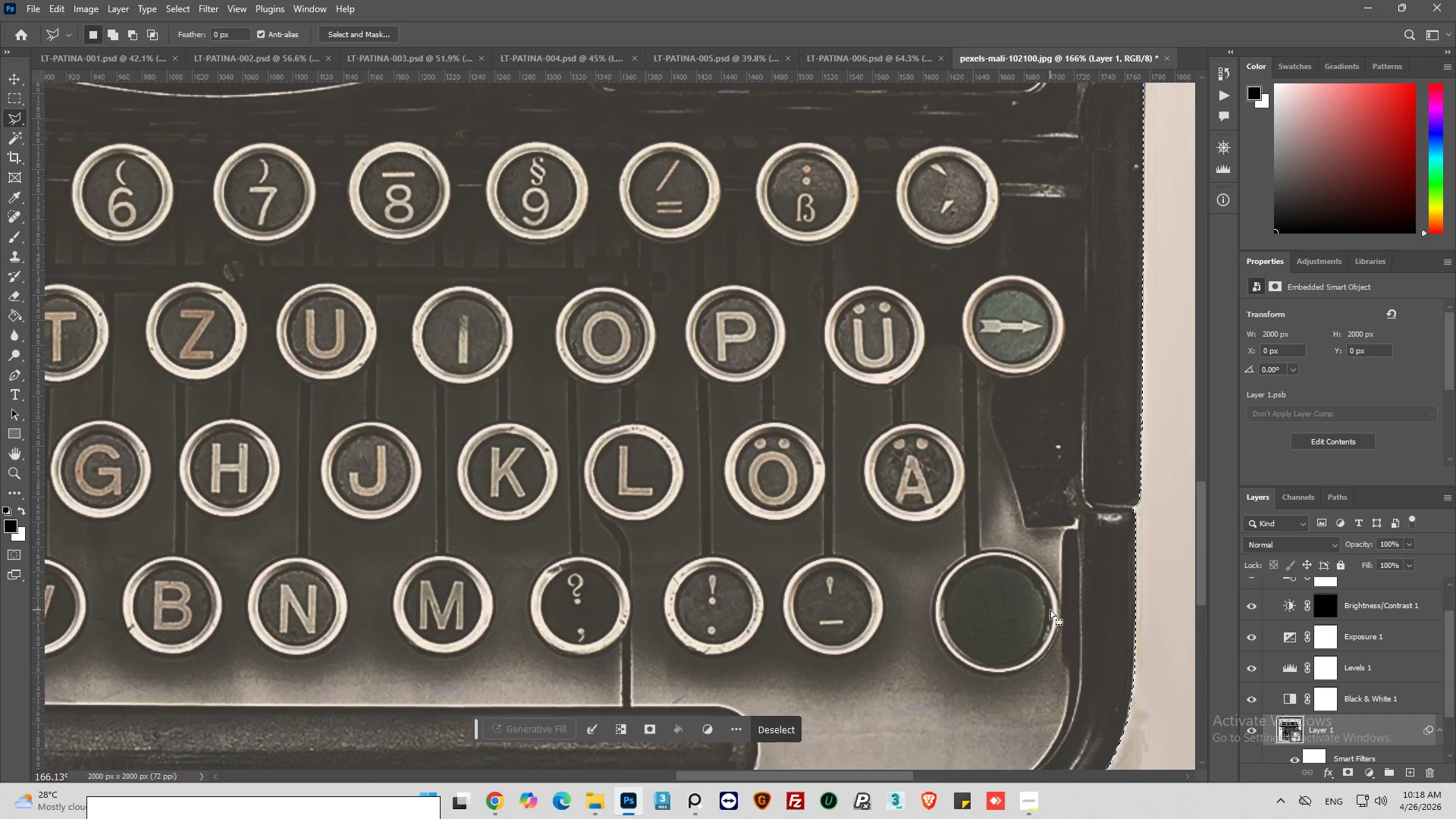 
hold_key(key=AltLeft, duration=0.34)
scroll: coordinate [1050, 608], scroll_direction: up, amount: 2.0
 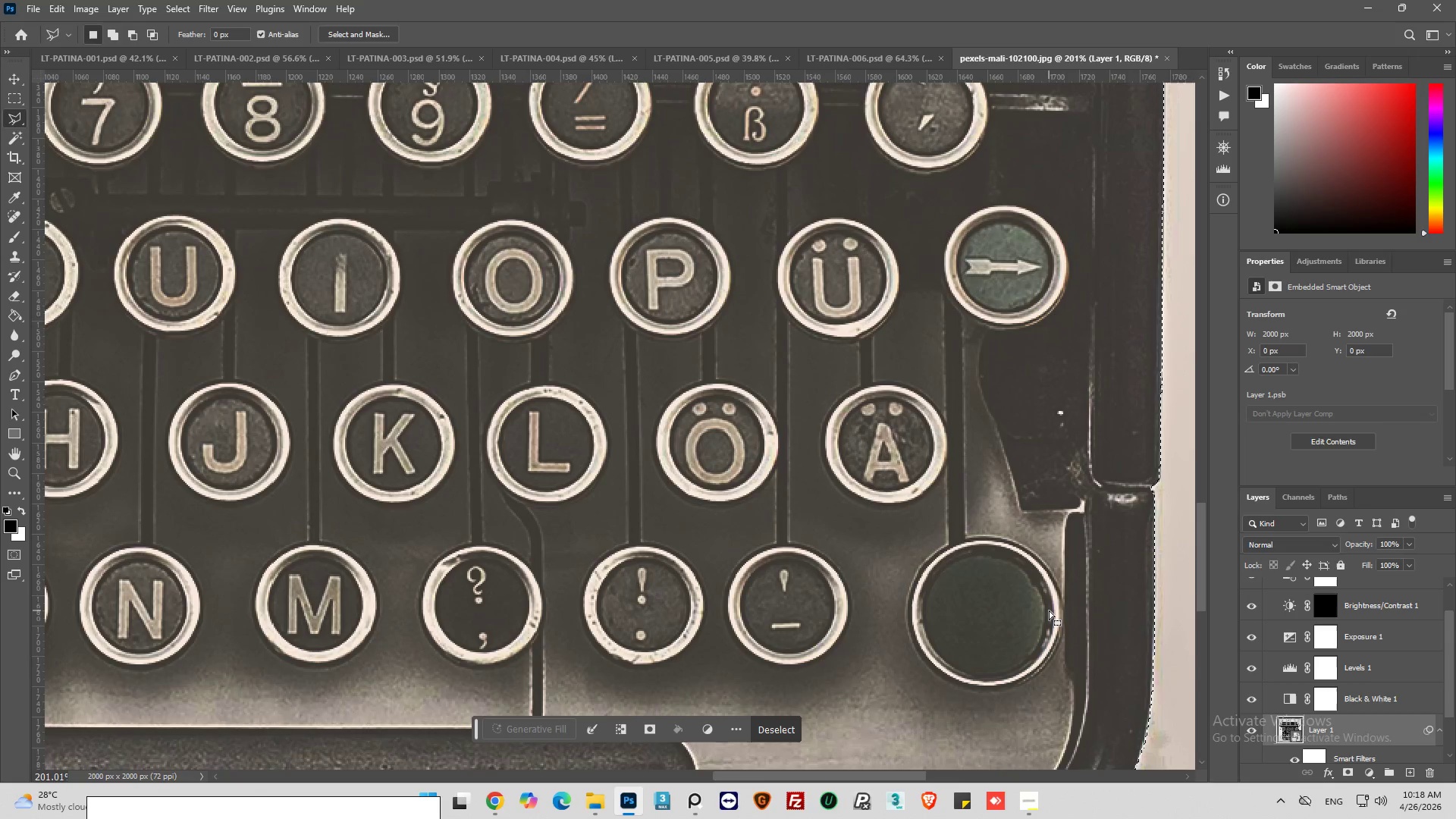 
hold_key(key=AltLeft, duration=2.59)
left_click([1062, 598])
 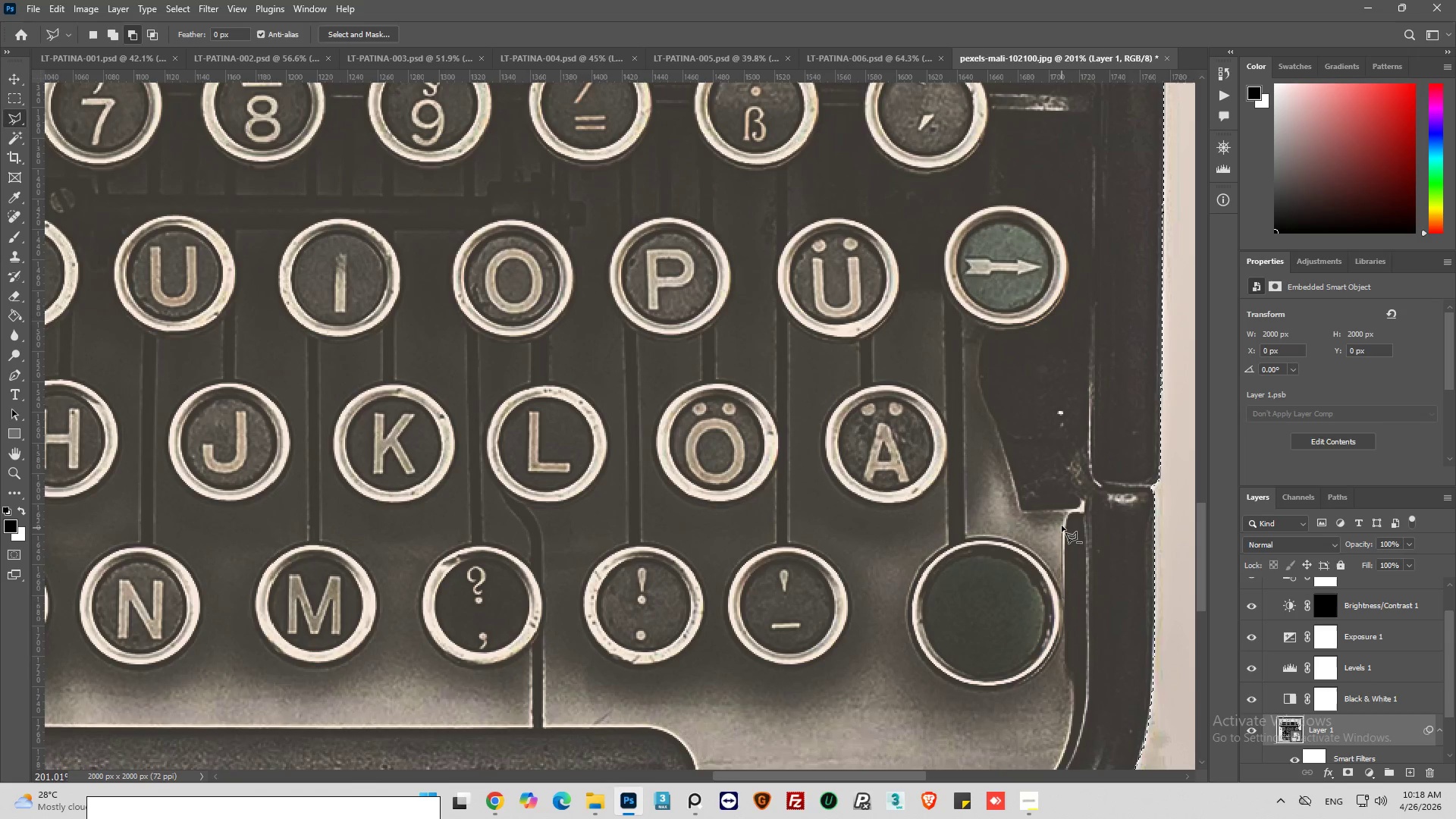 
left_click([1064, 518])
 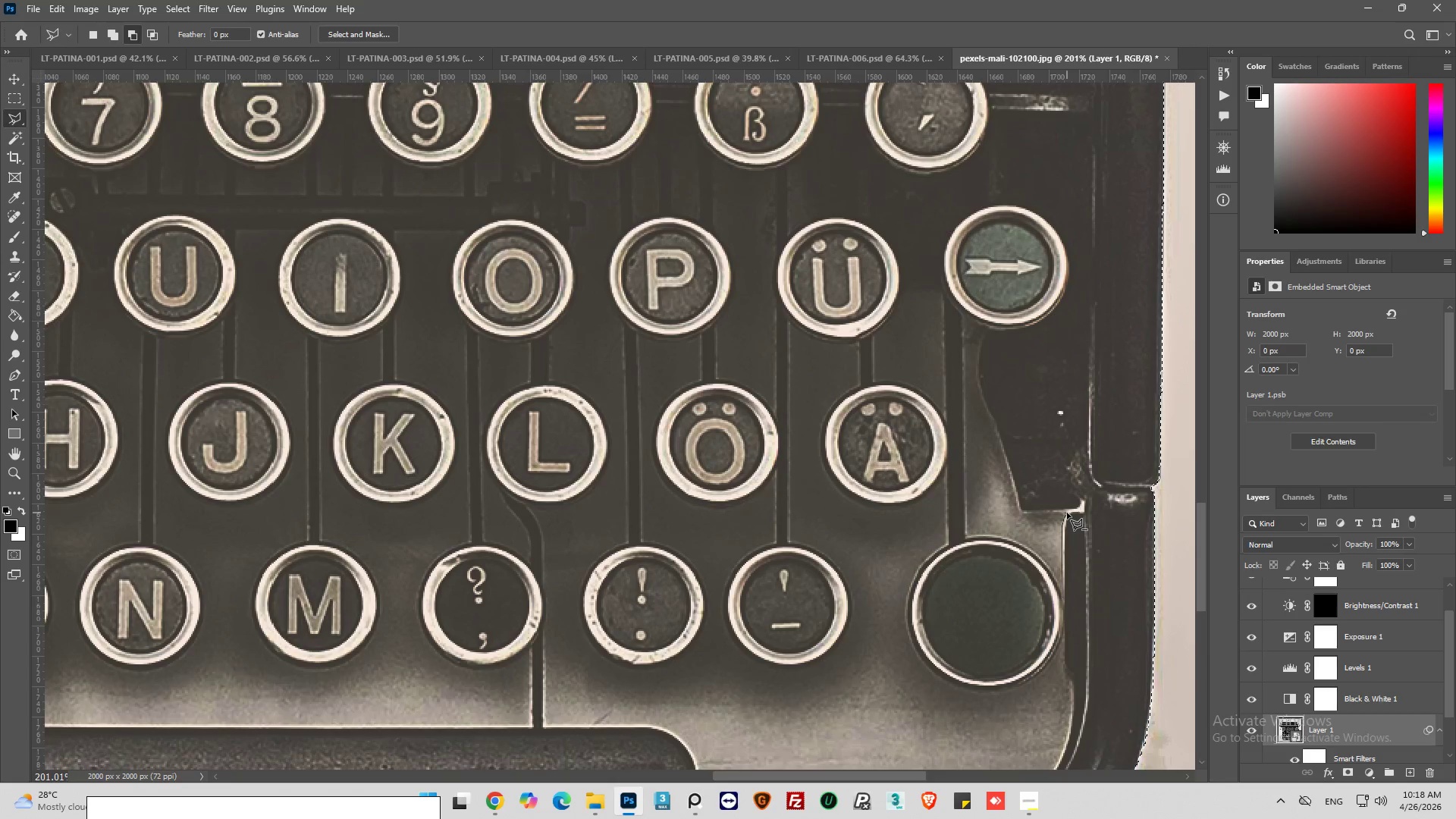 
double_click([1068, 512])
 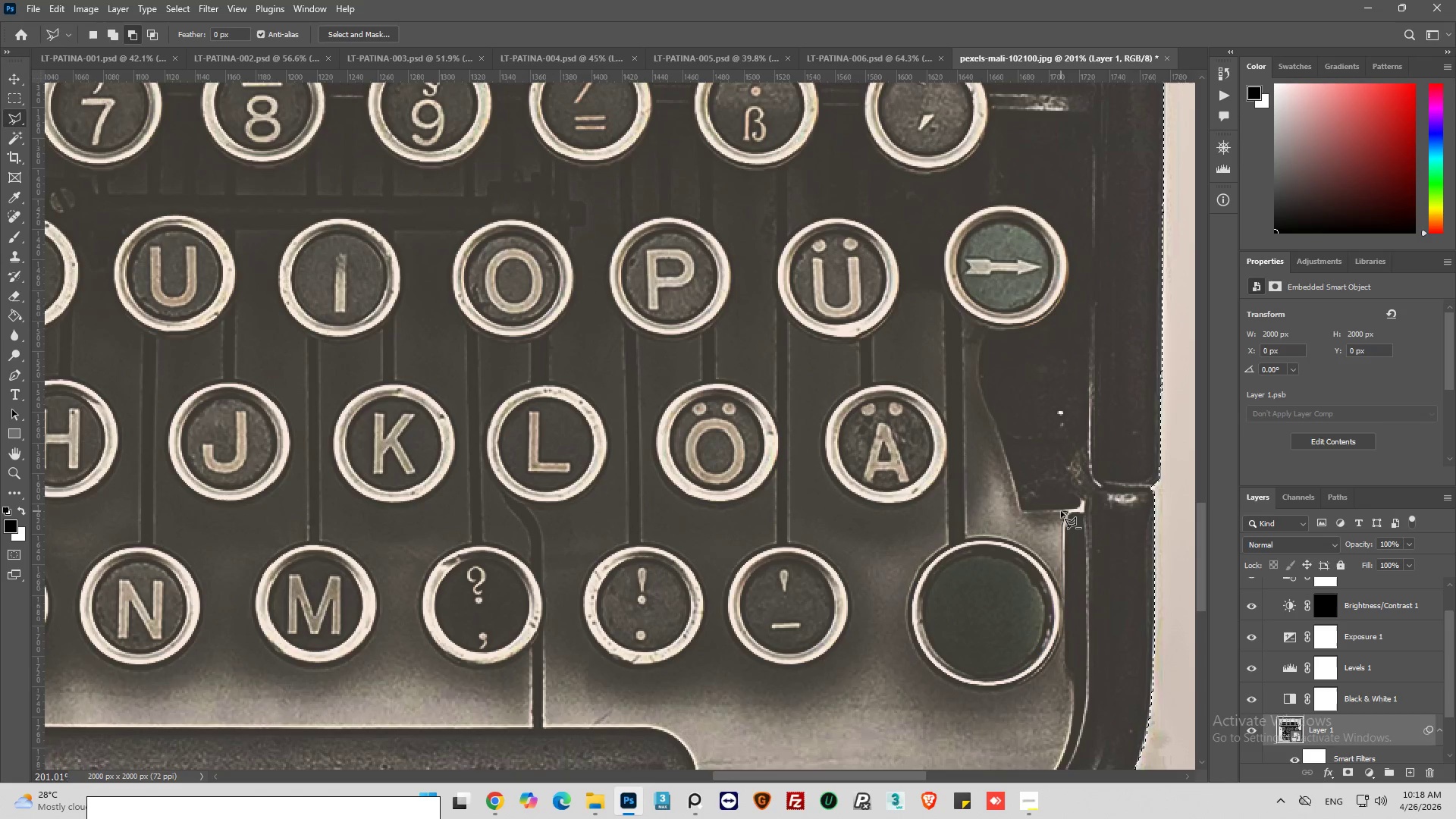 
left_click([1061, 511])
 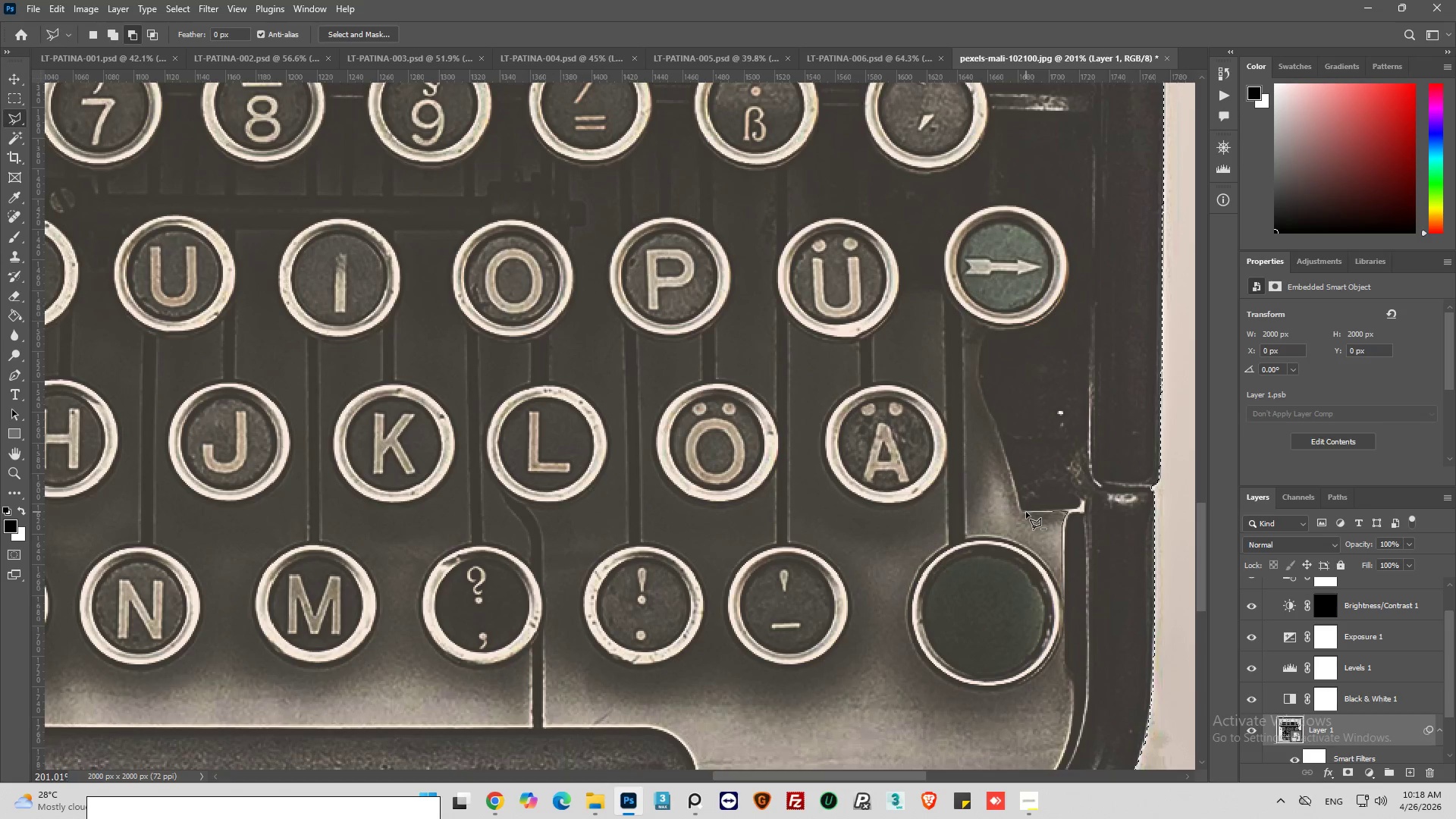 
left_click([1026, 512])
 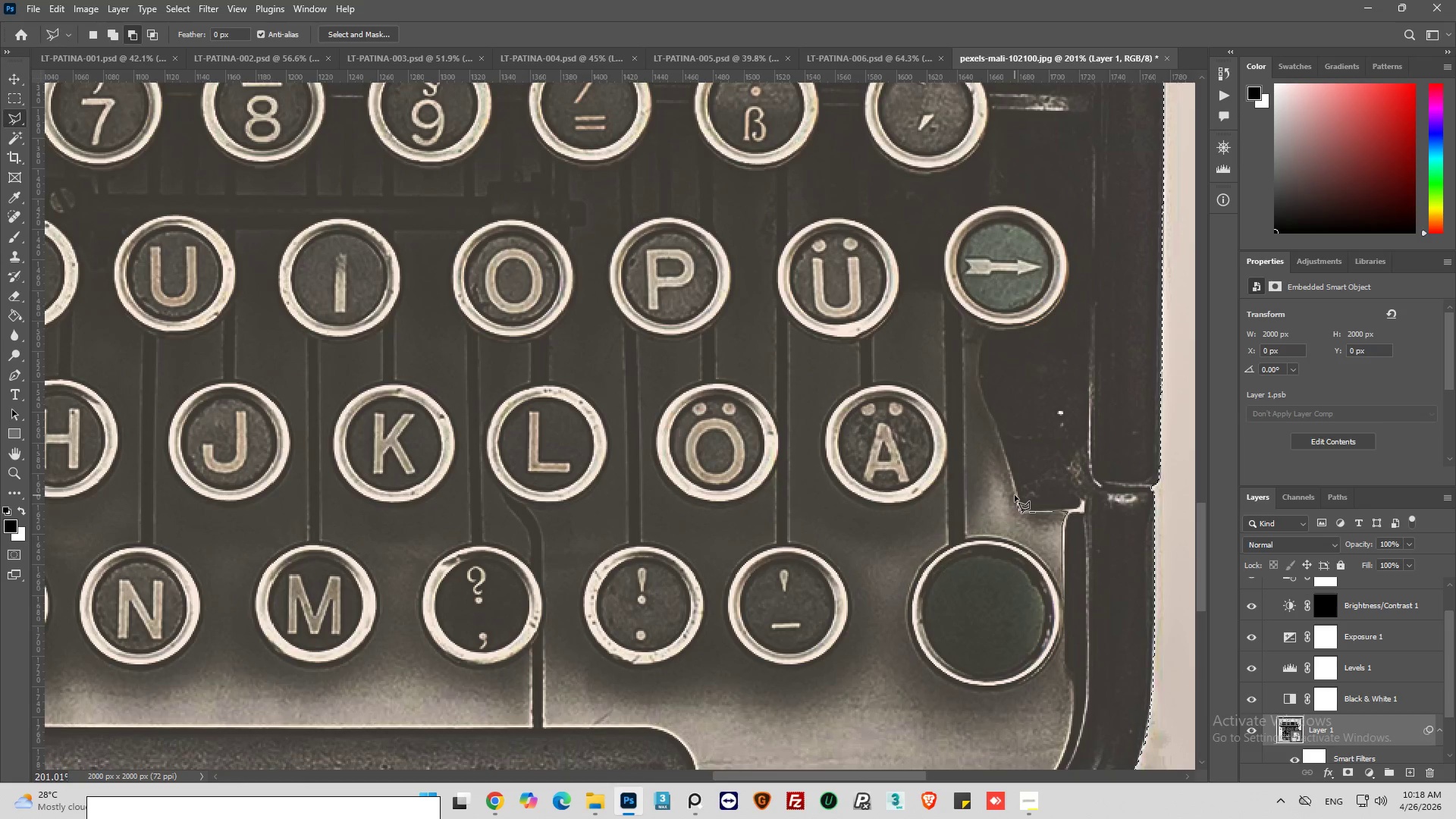 
wait(5.12)
 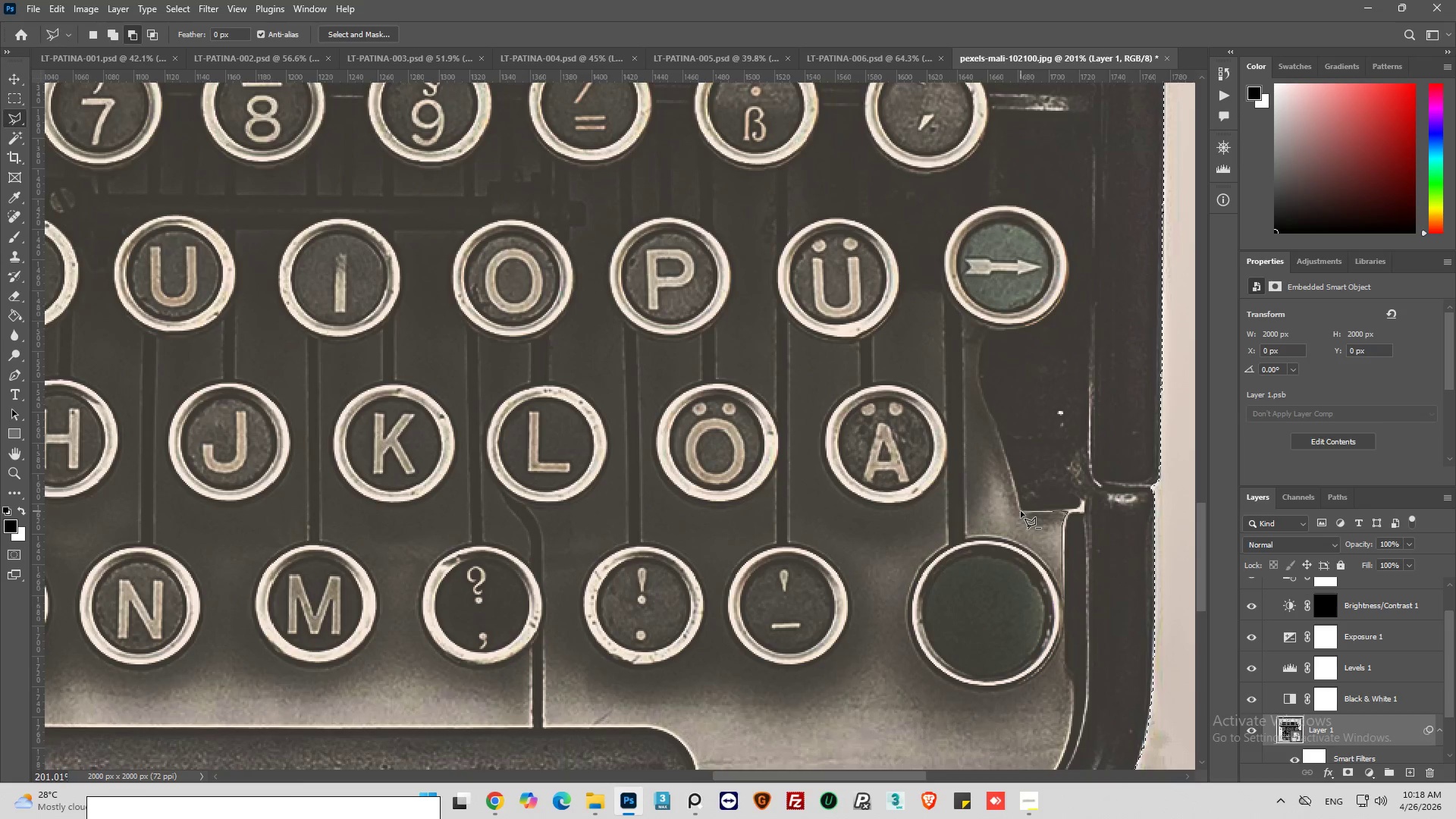 
left_click([1015, 491])
 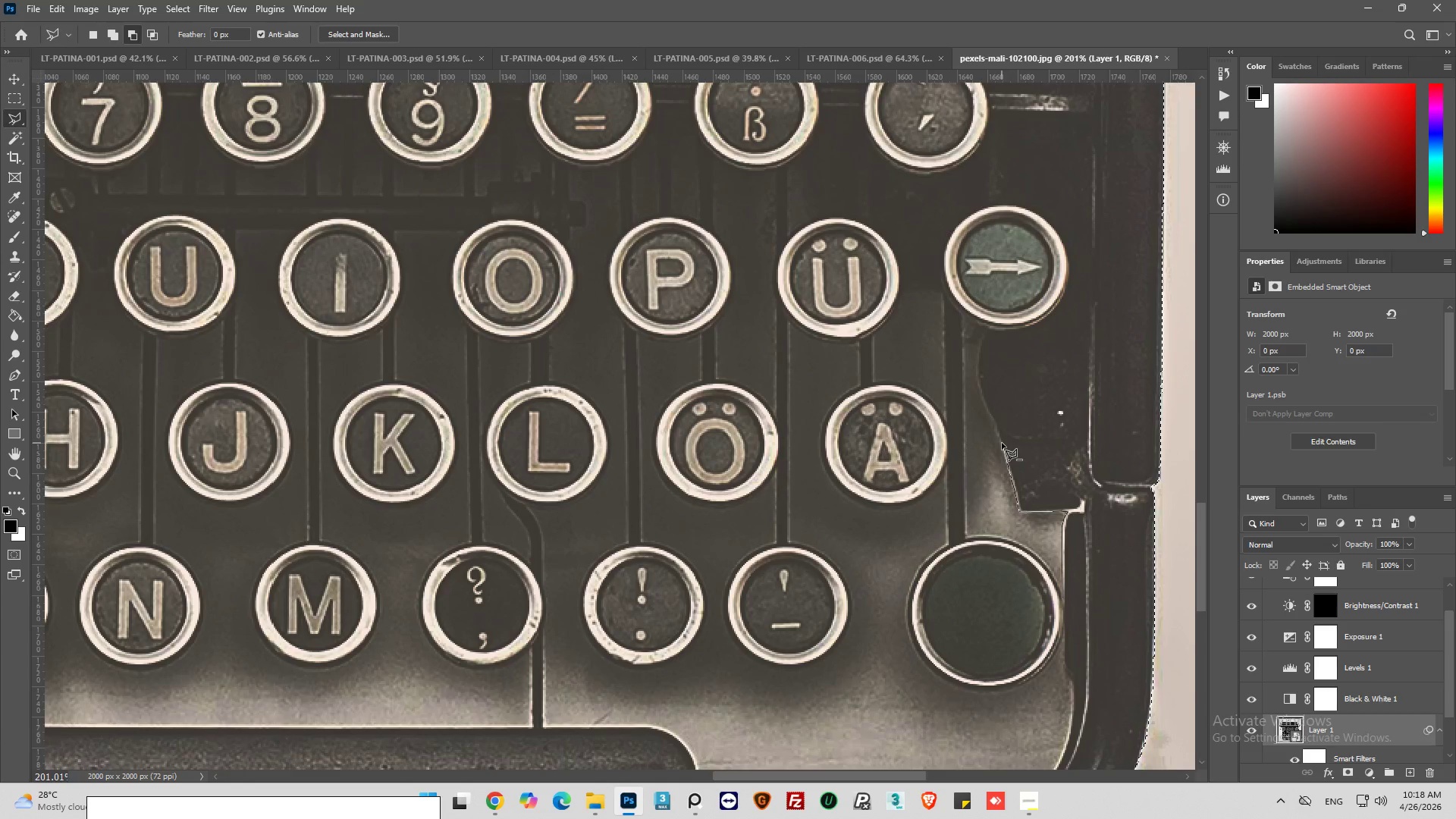 
left_click([1002, 443])
 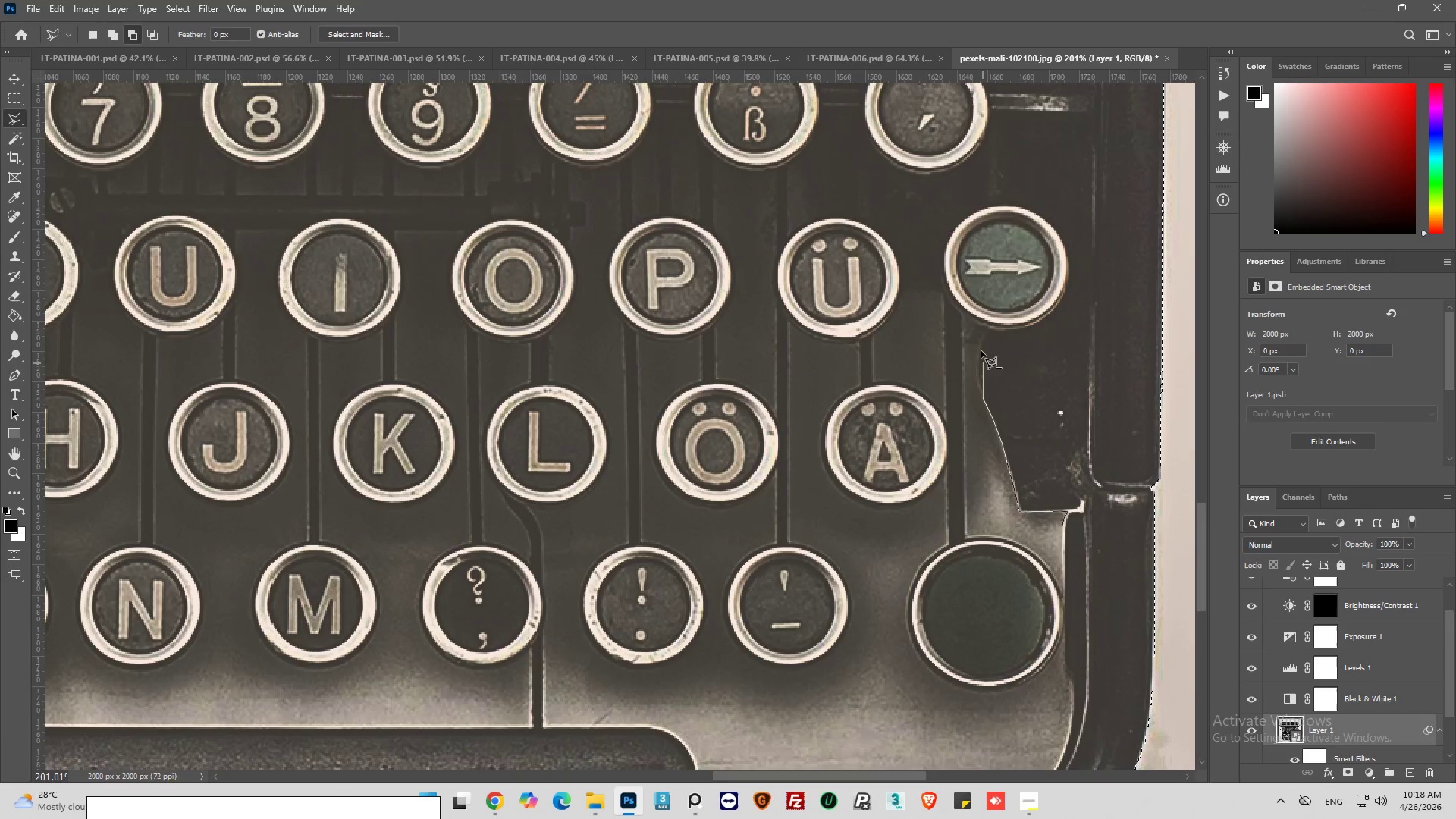 
wait(7.23)
 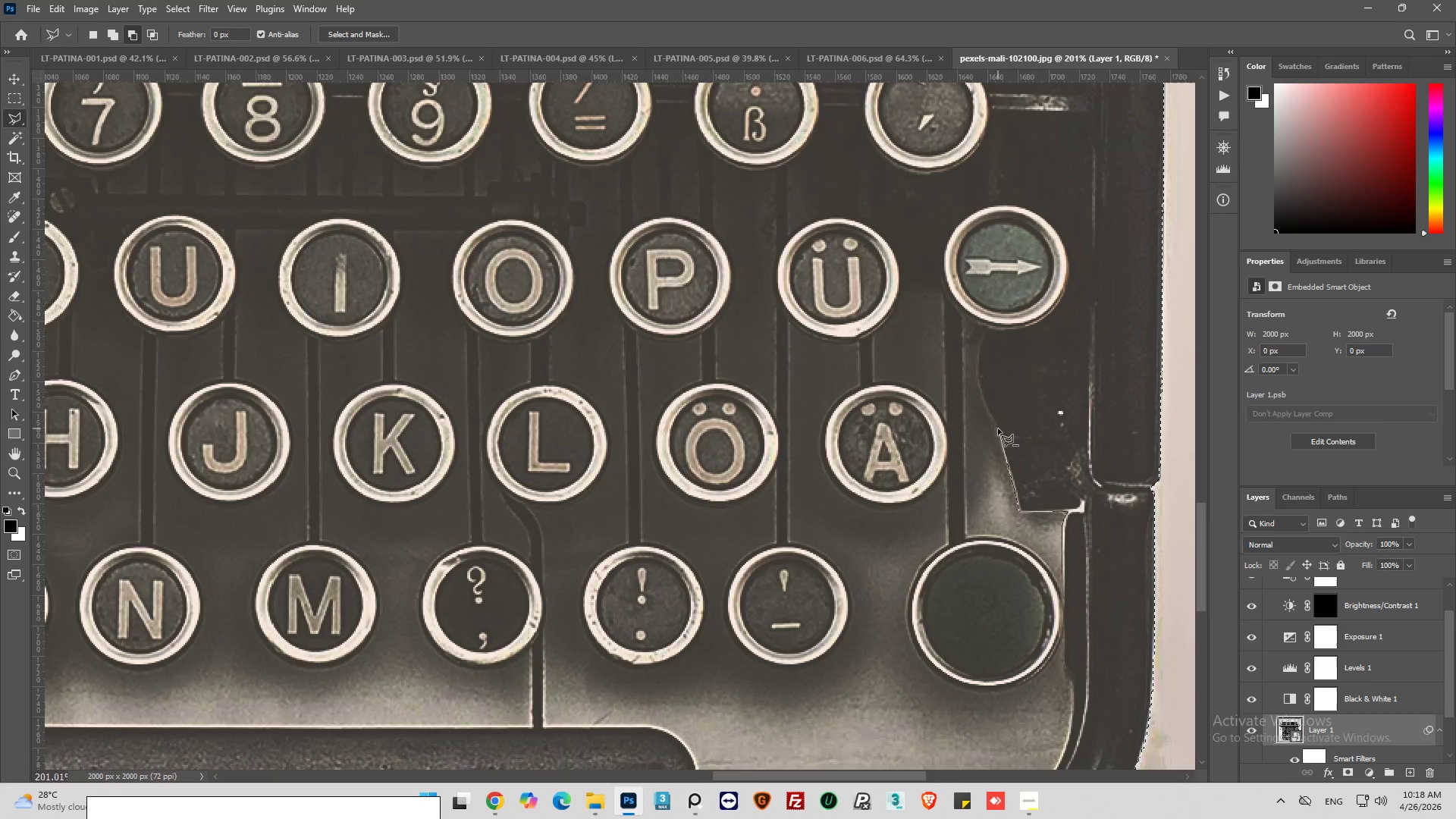 
left_click_drag(start_coordinate=[977, 379], to_coordinate=[978, 372])
 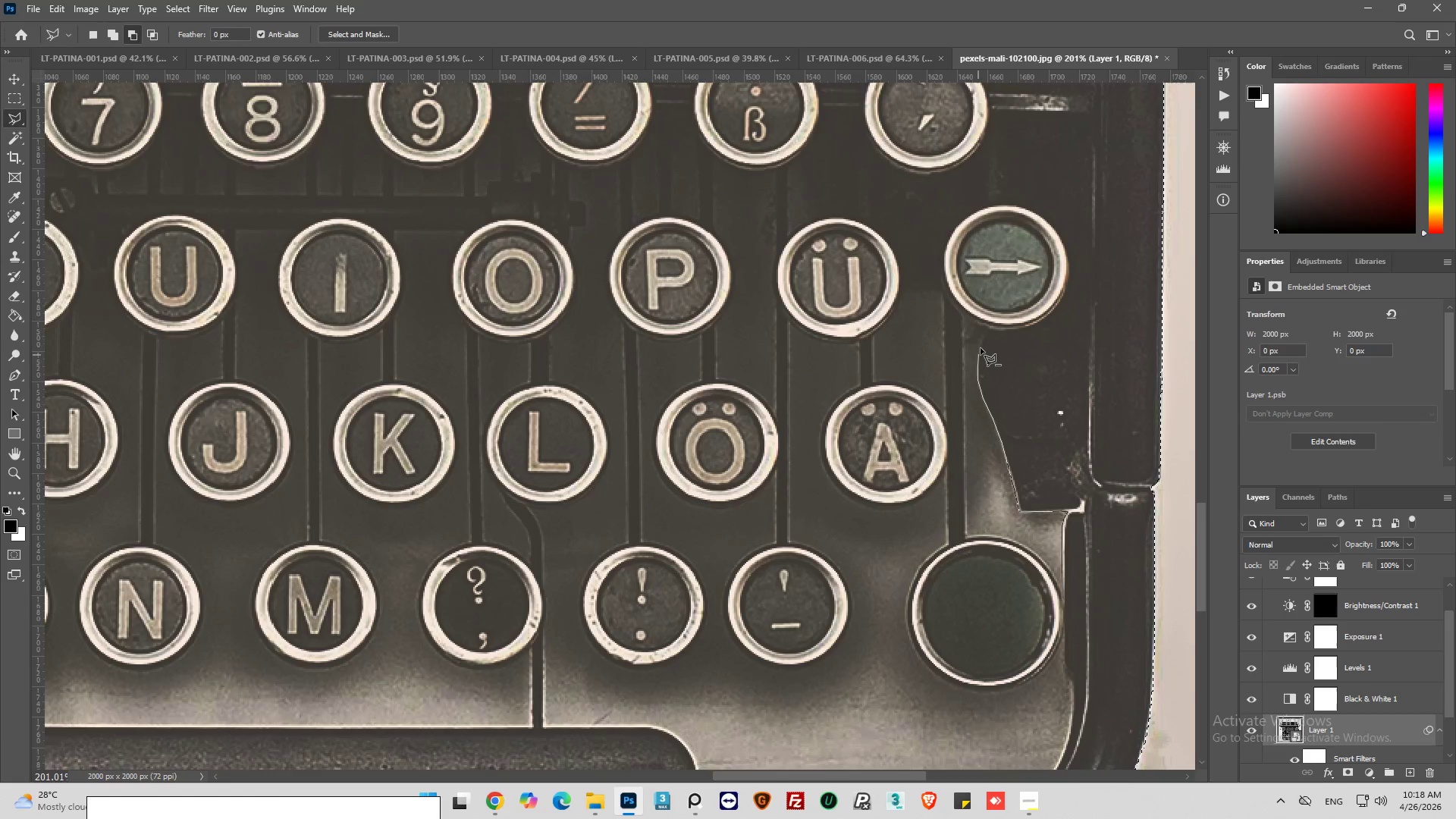 
left_click([983, 342])
 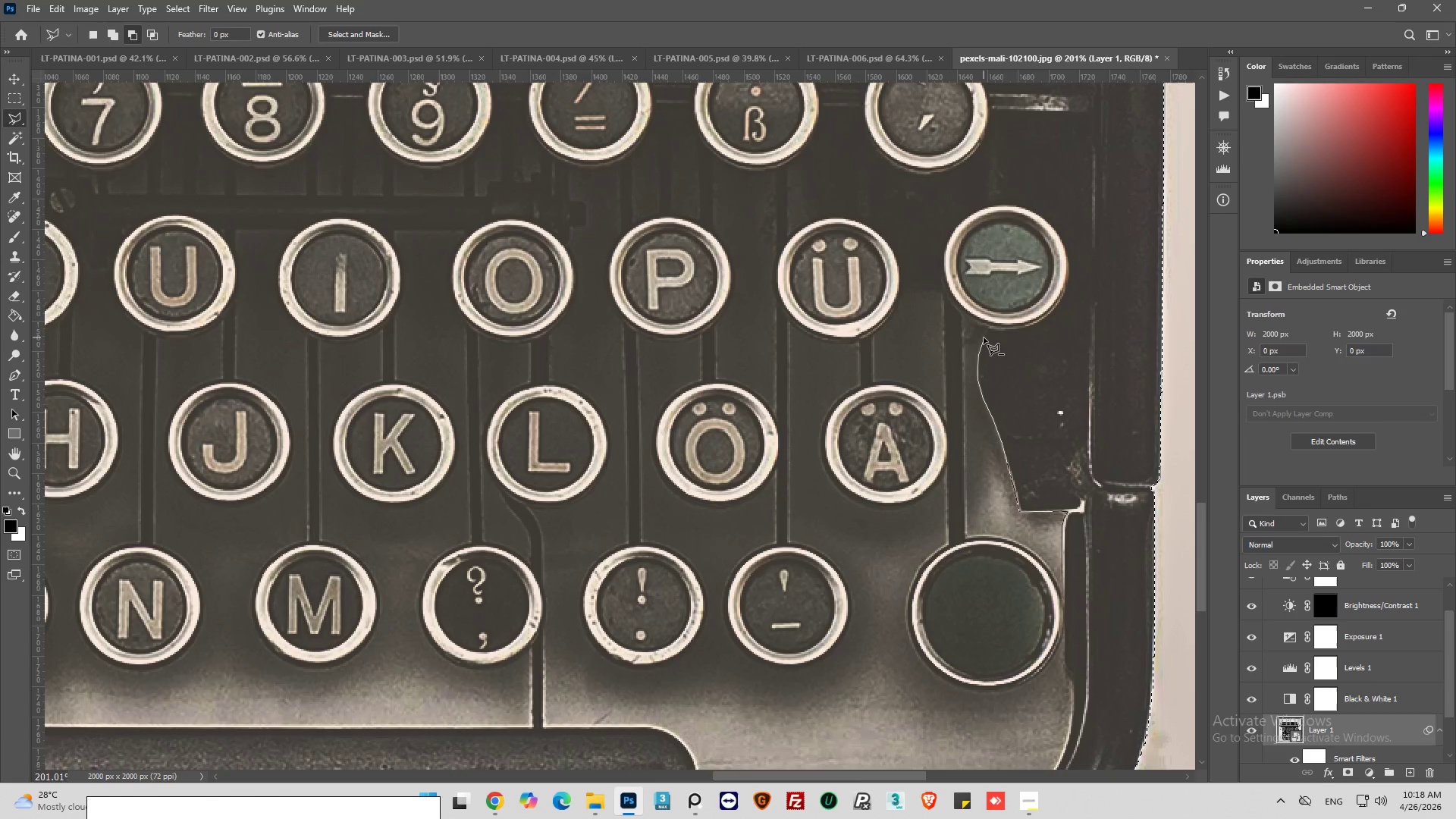 
left_click([984, 337])
 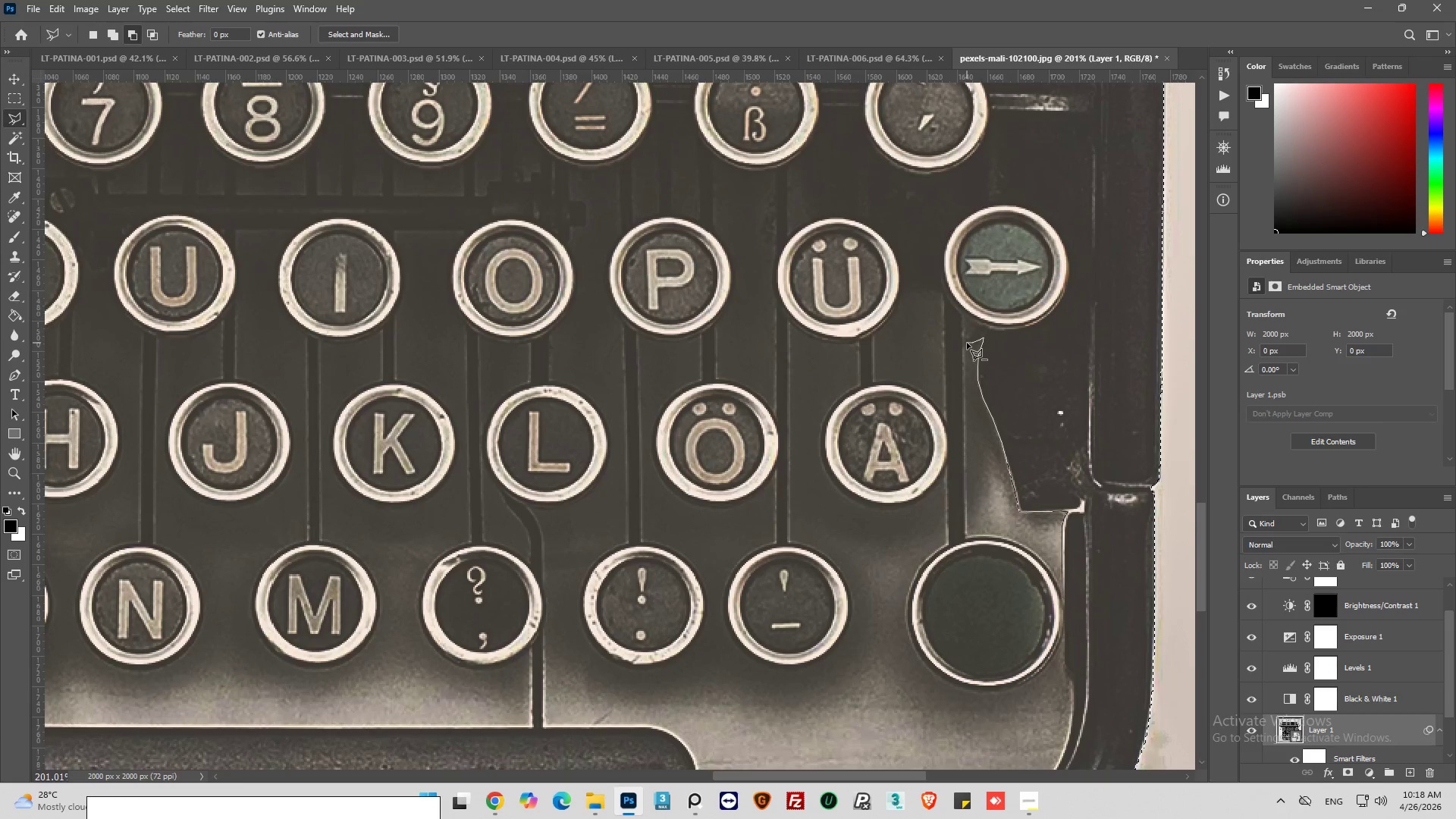 
left_click([966, 344])
 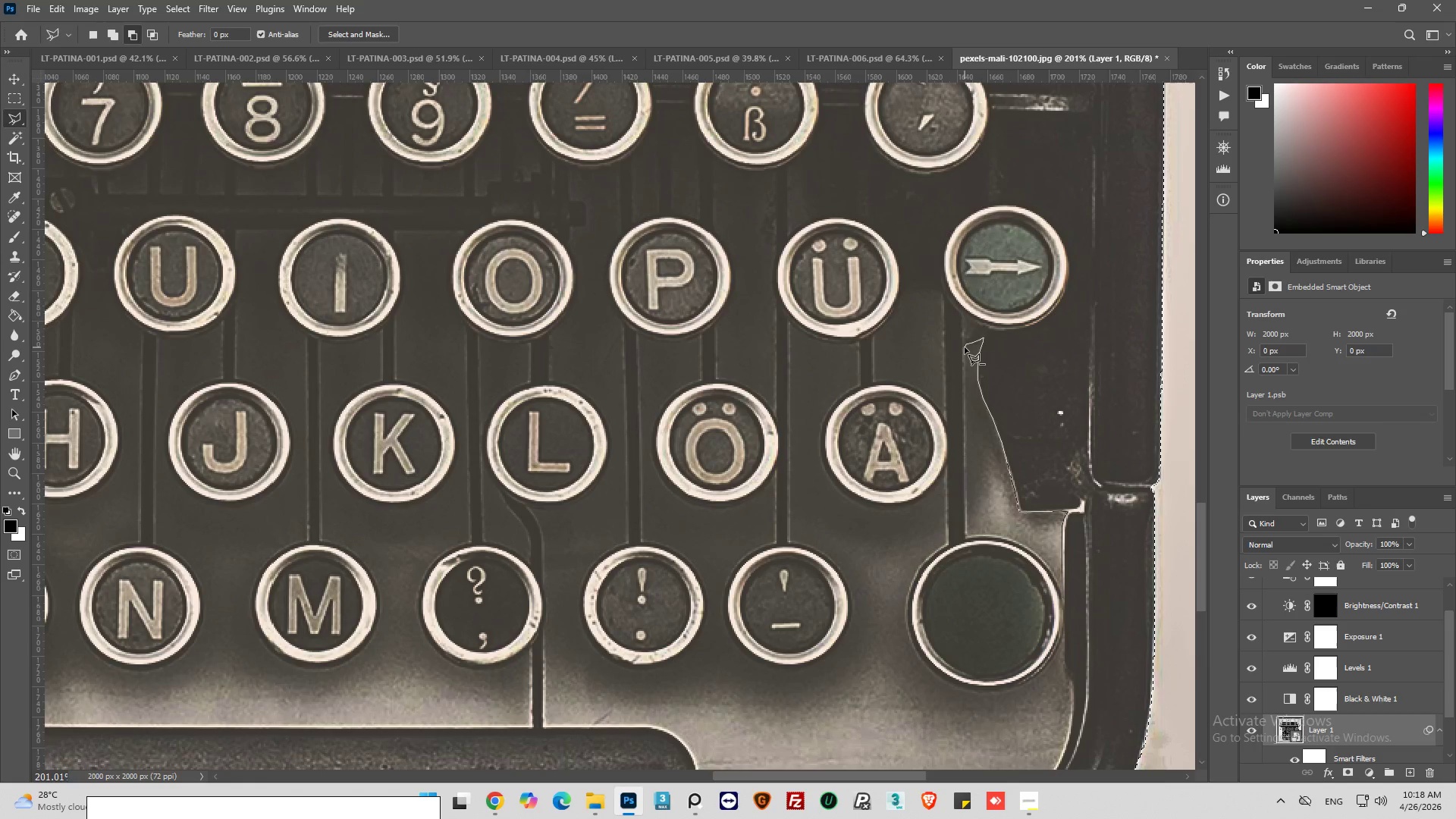 
left_click([965, 347])
 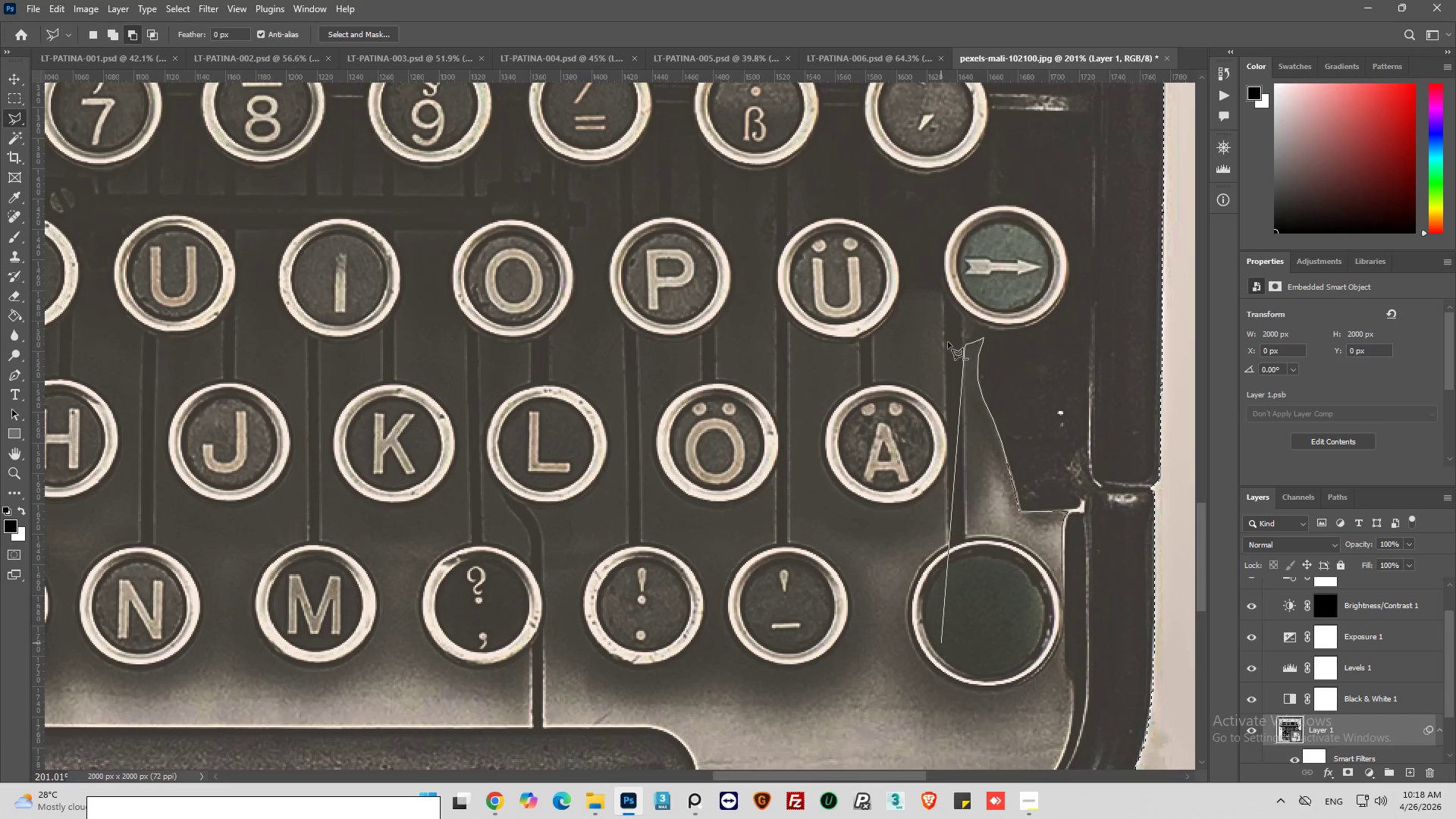 
hold_key(key=ShiftLeft, duration=3.14)
 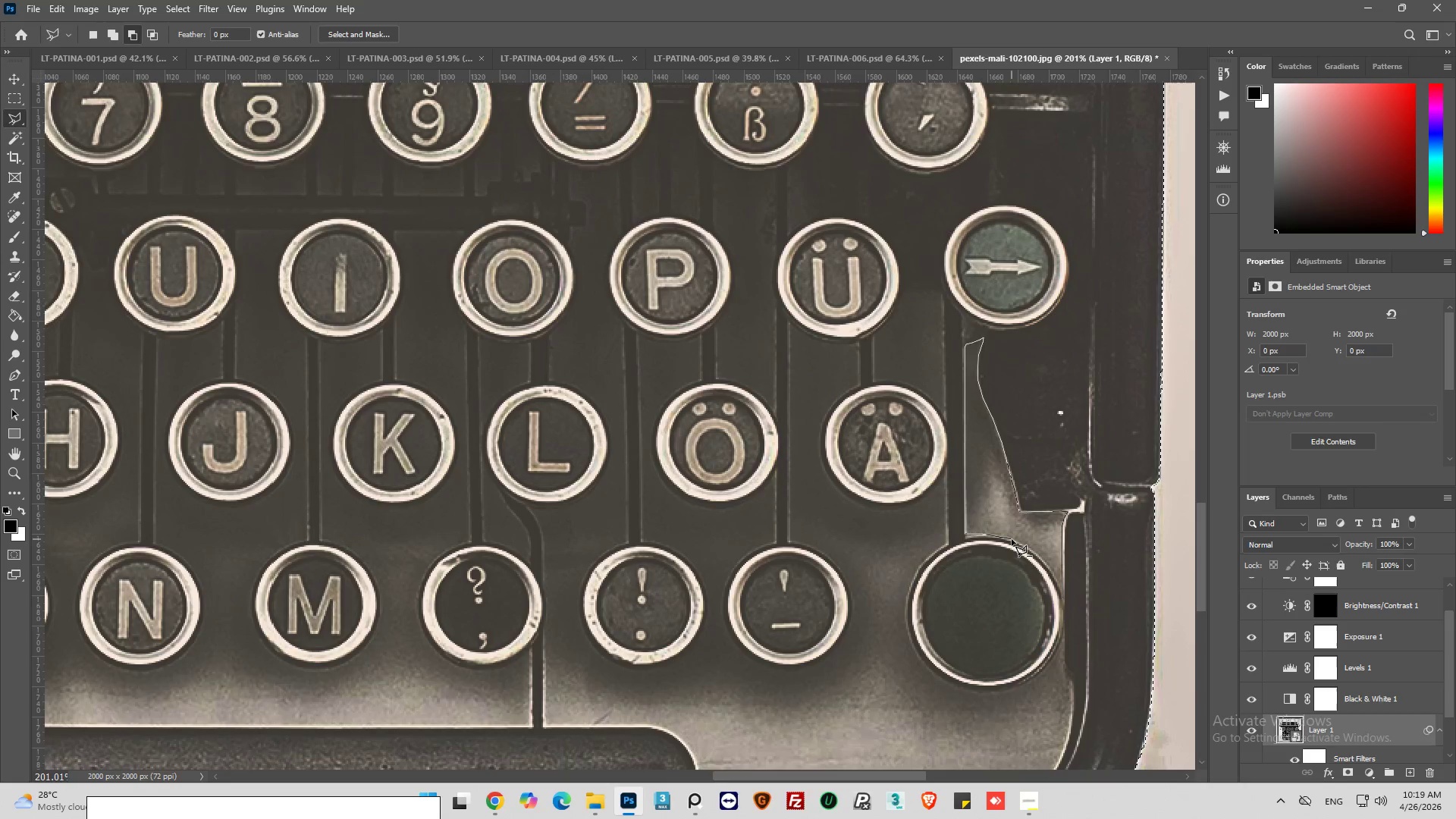 
left_click([1024, 547])
 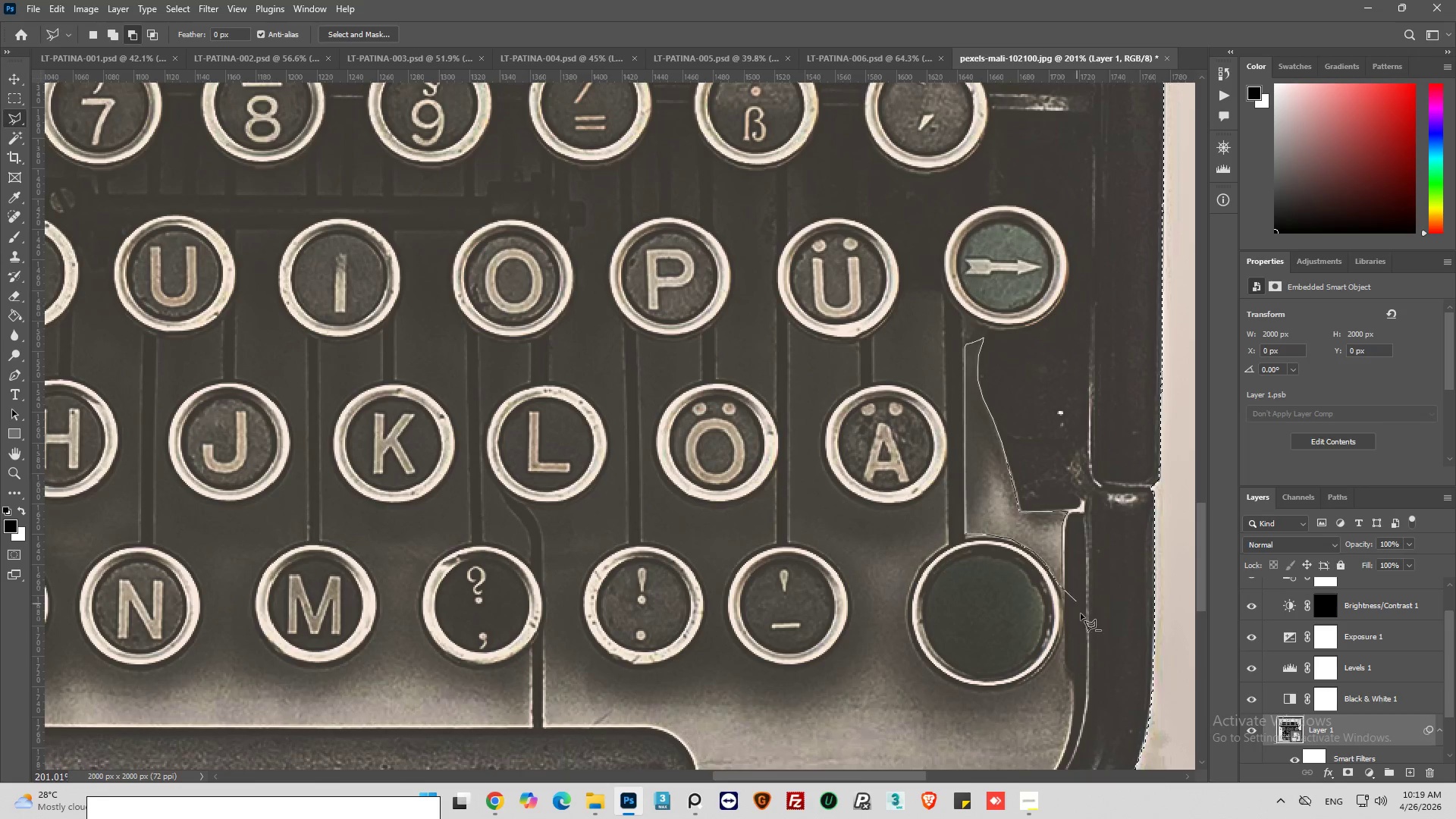 
wait(5.53)
 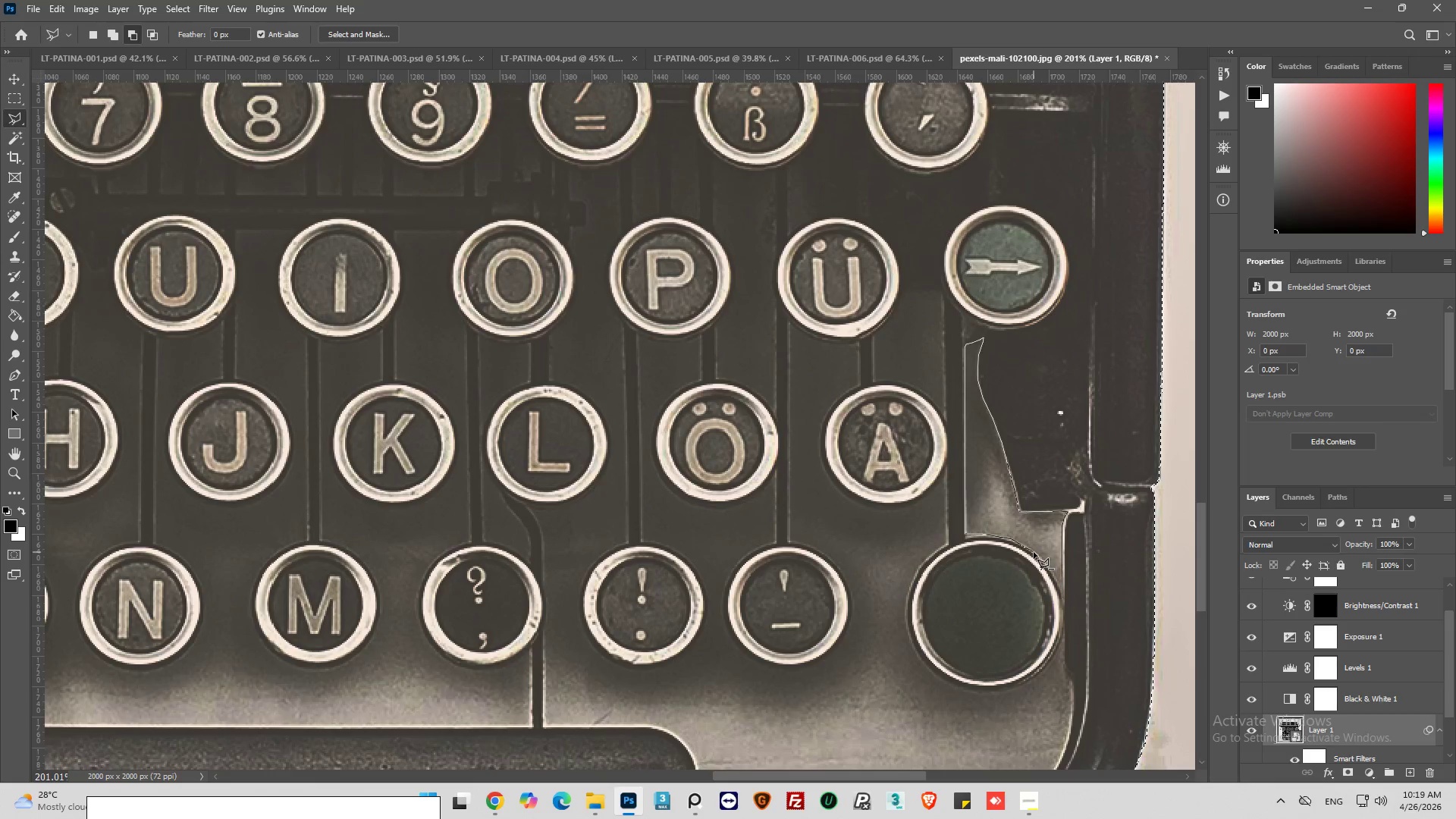 
left_click([1062, 598])
 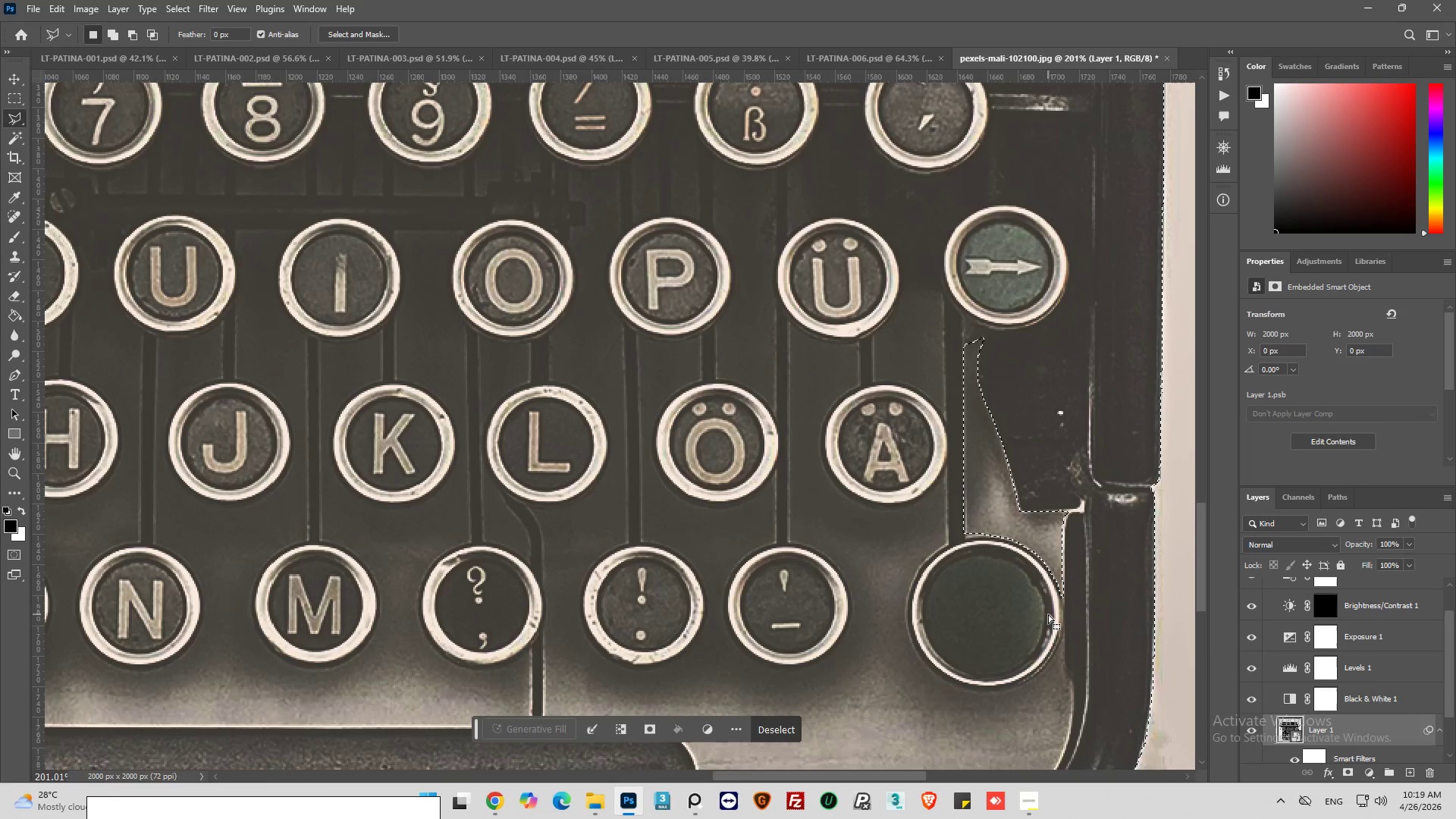 
key(Alt+AltLeft)
 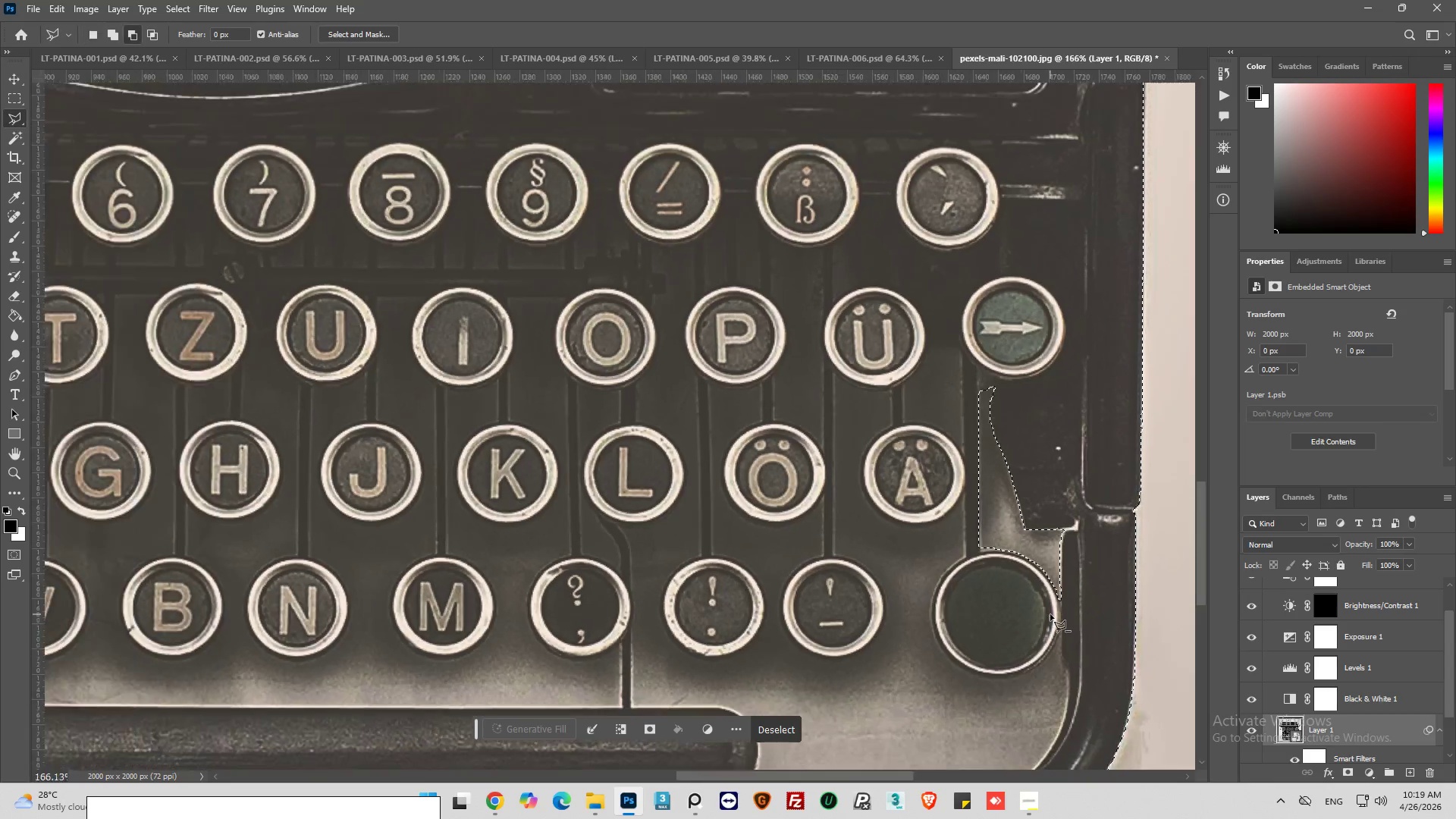 
scroll: coordinate [1050, 614], scroll_direction: down, amount: 6.0
 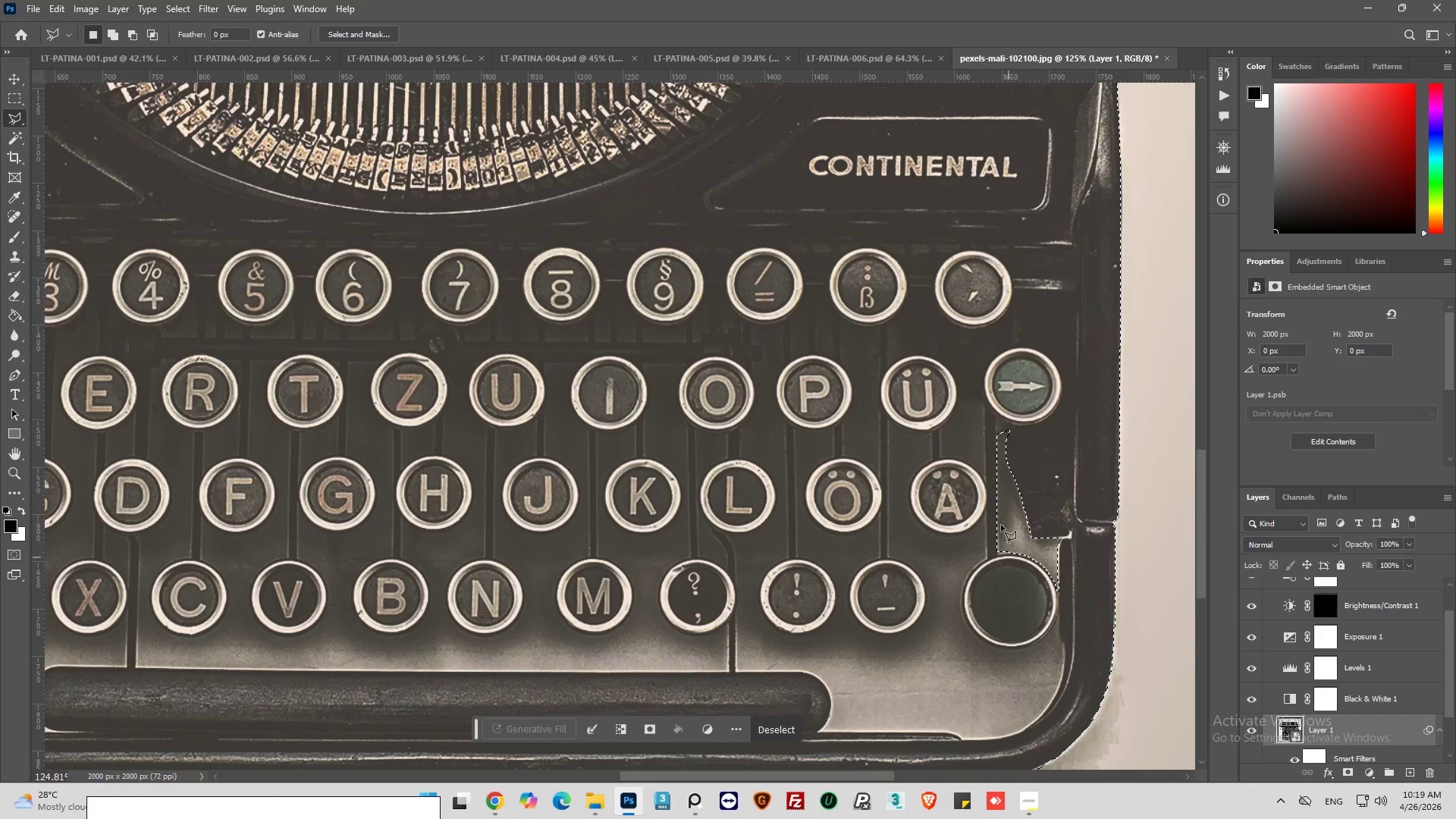 
key(Alt+AltLeft)
 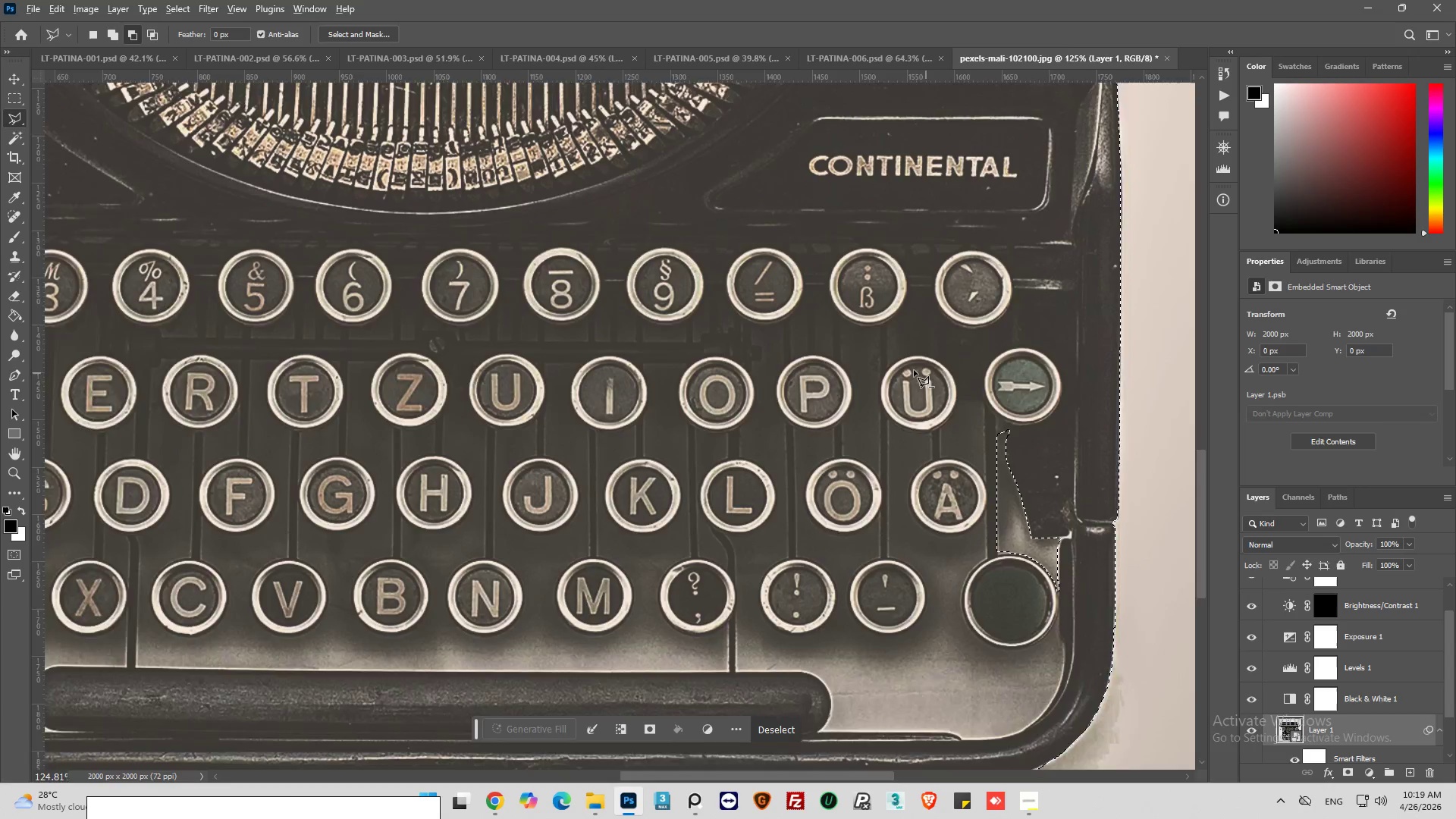 
scroll: coordinate [918, 368], scroll_direction: up, amount: 2.0
 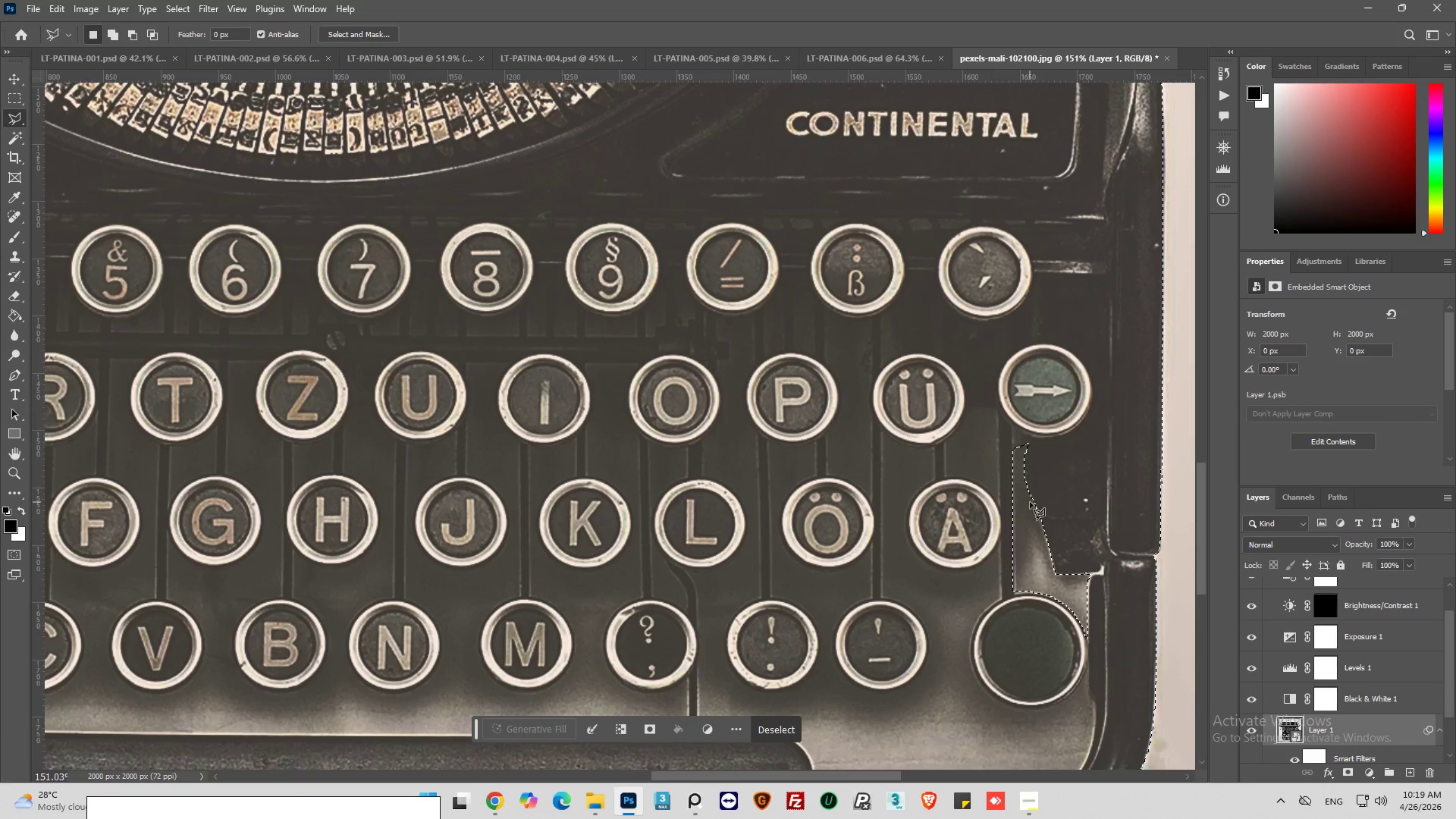 
wait(5.2)
 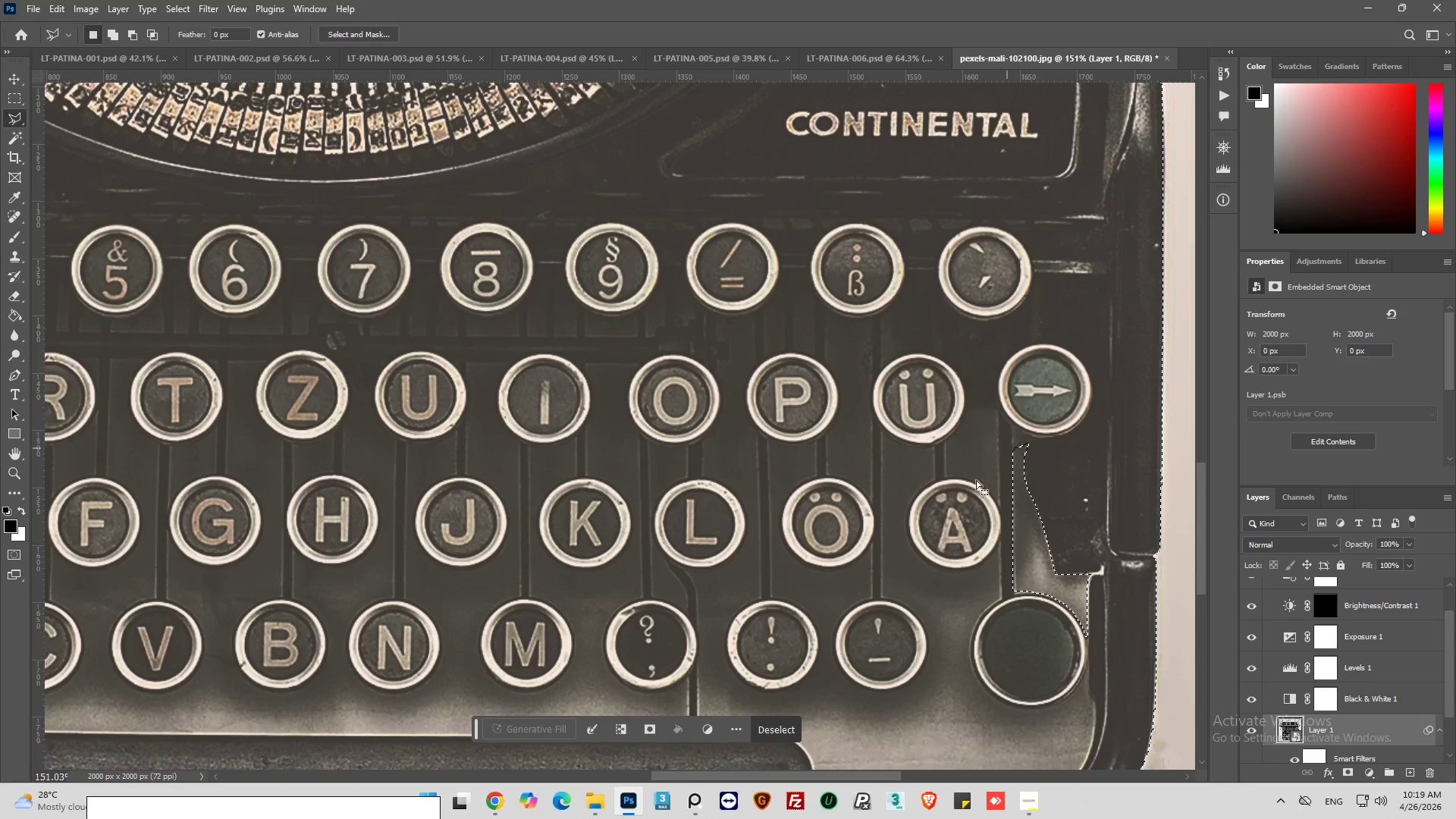 
hold_key(key=AltLeft, duration=1.92)
left_click([999, 504])
 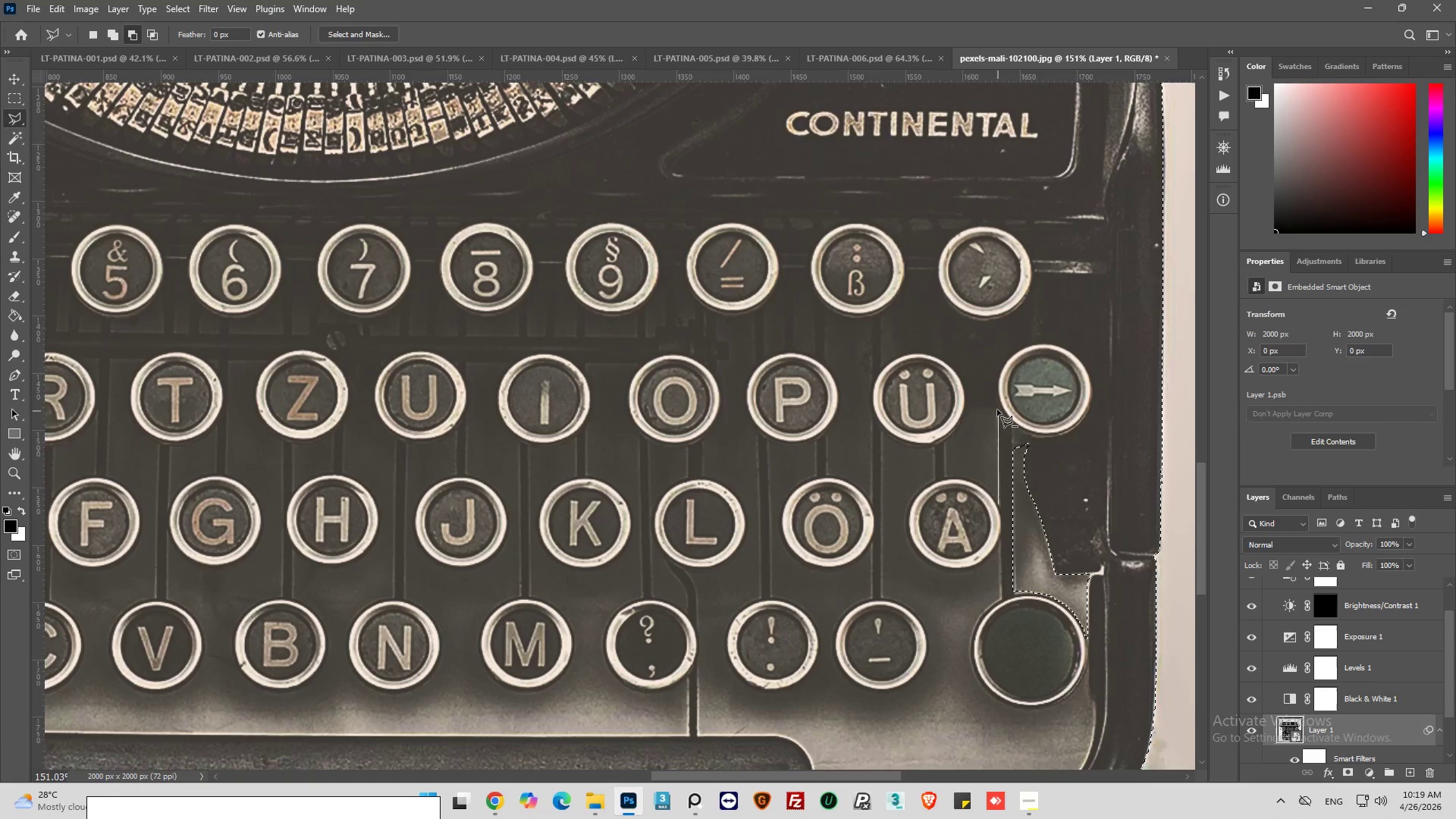 
left_click([994, 406])
 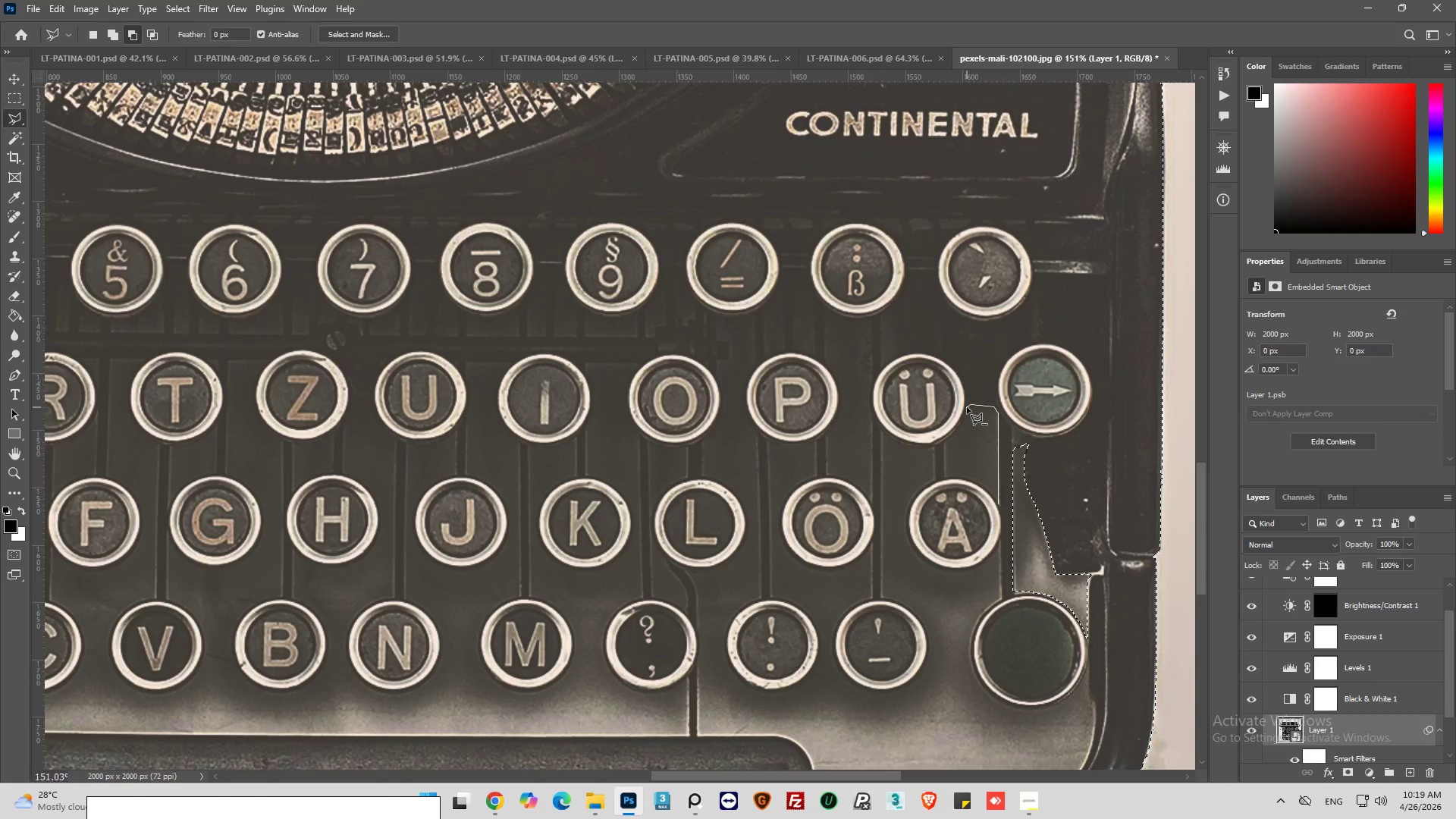 
left_click([967, 407])
 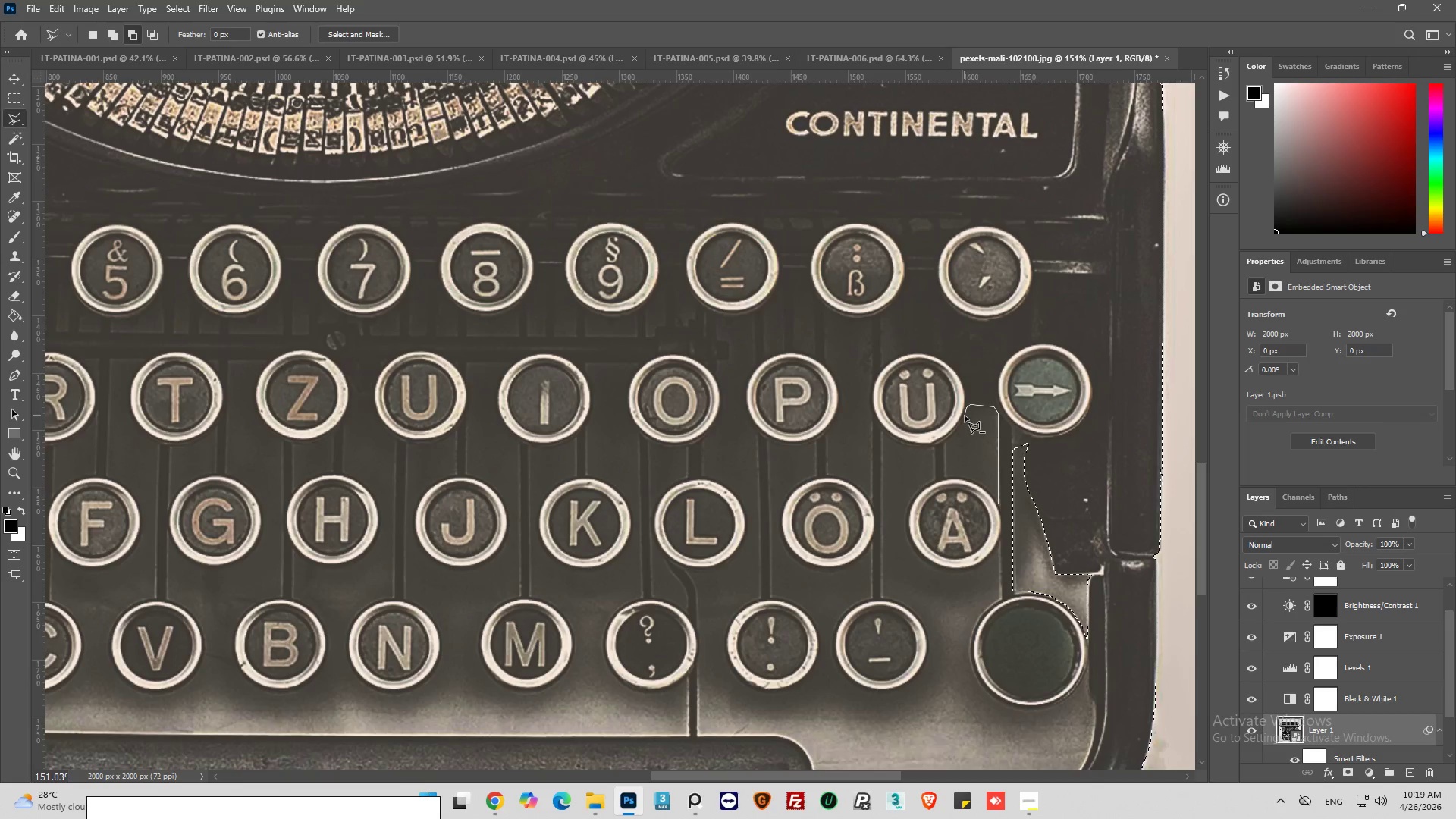 
left_click([965, 416])
 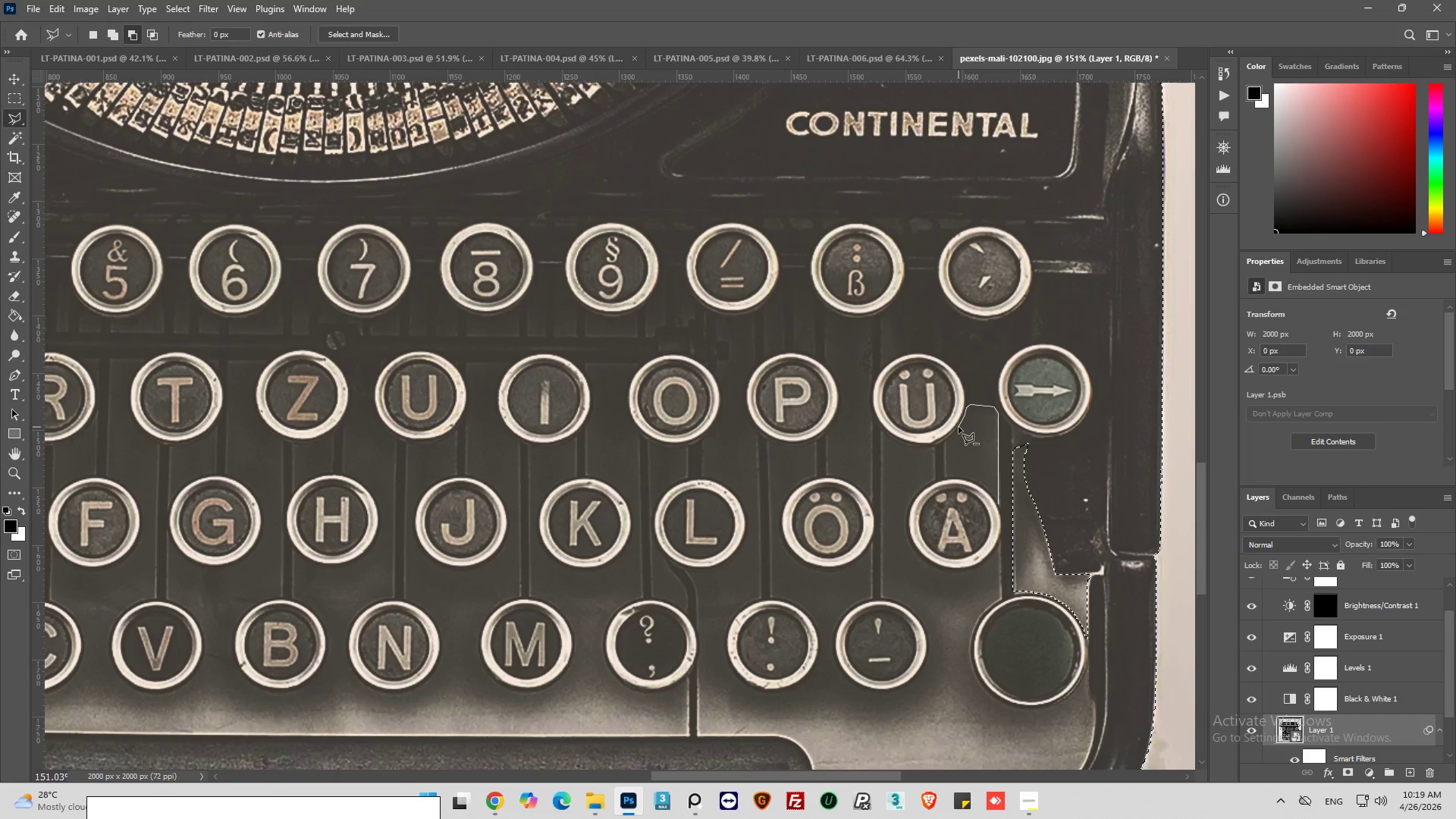 
left_click([959, 427])
 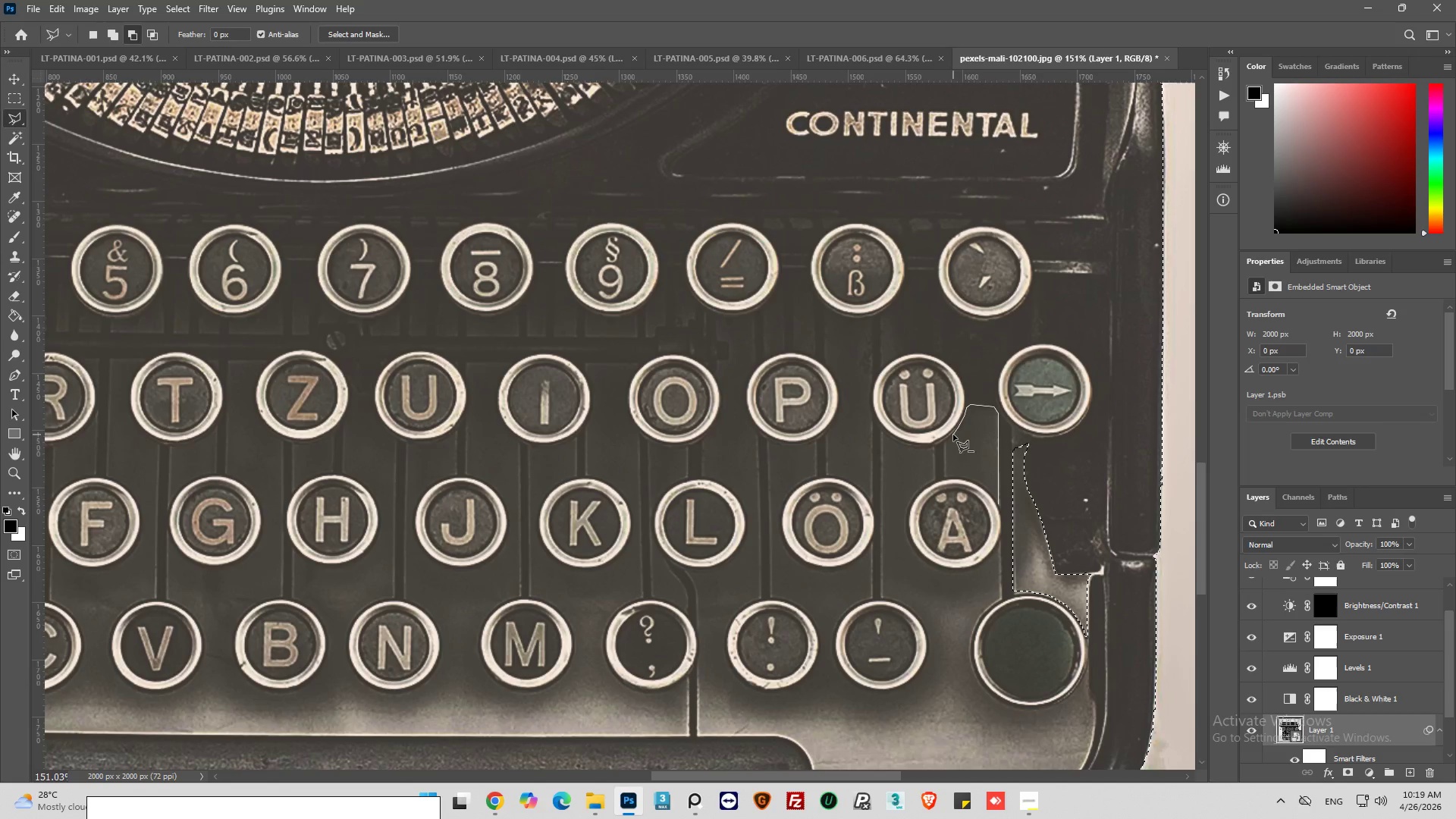 
left_click([953, 435])
 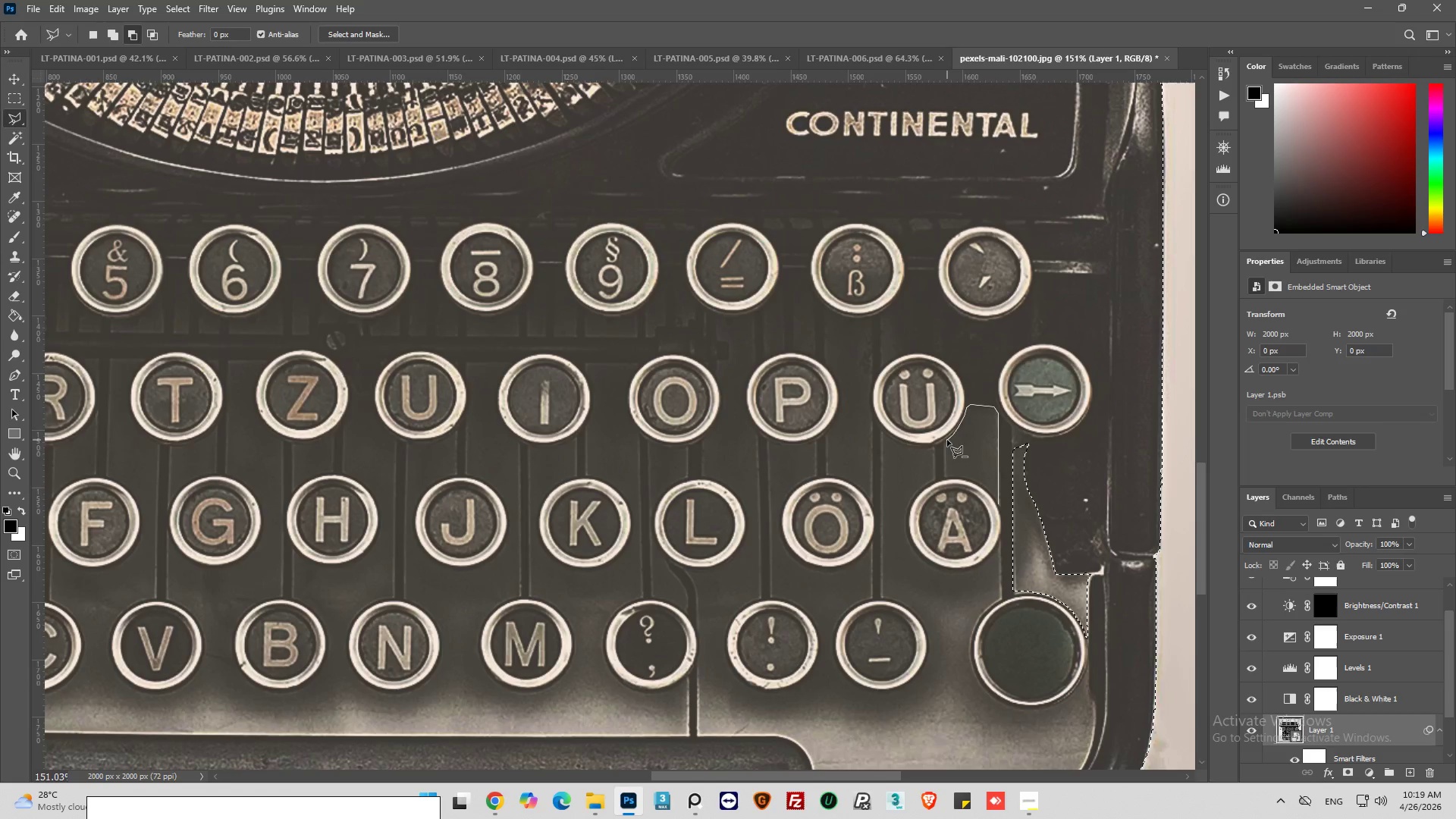 
left_click([947, 440])
 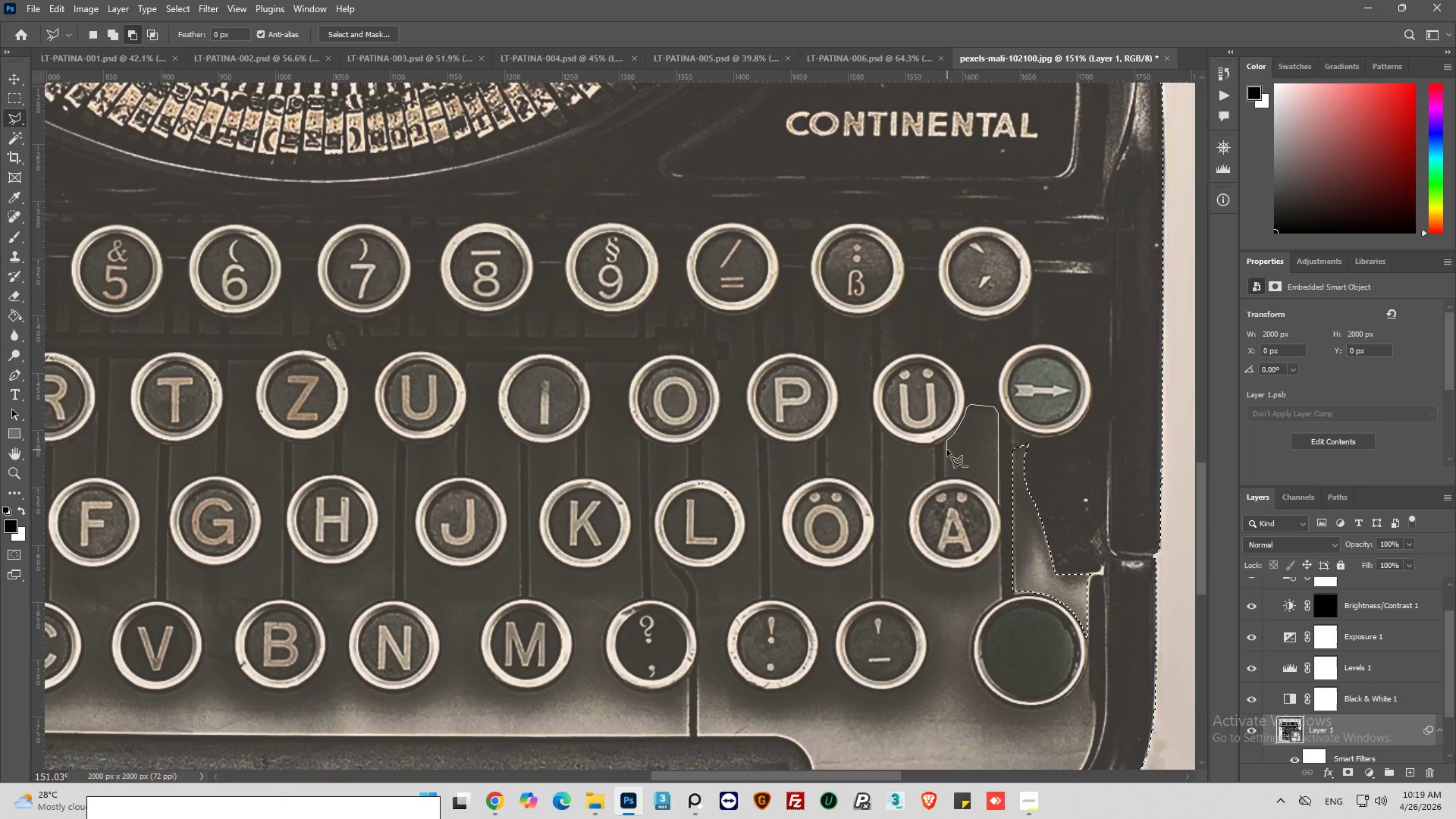 
hold_key(key=ShiftLeft, duration=1.34)
left_click([948, 475])
 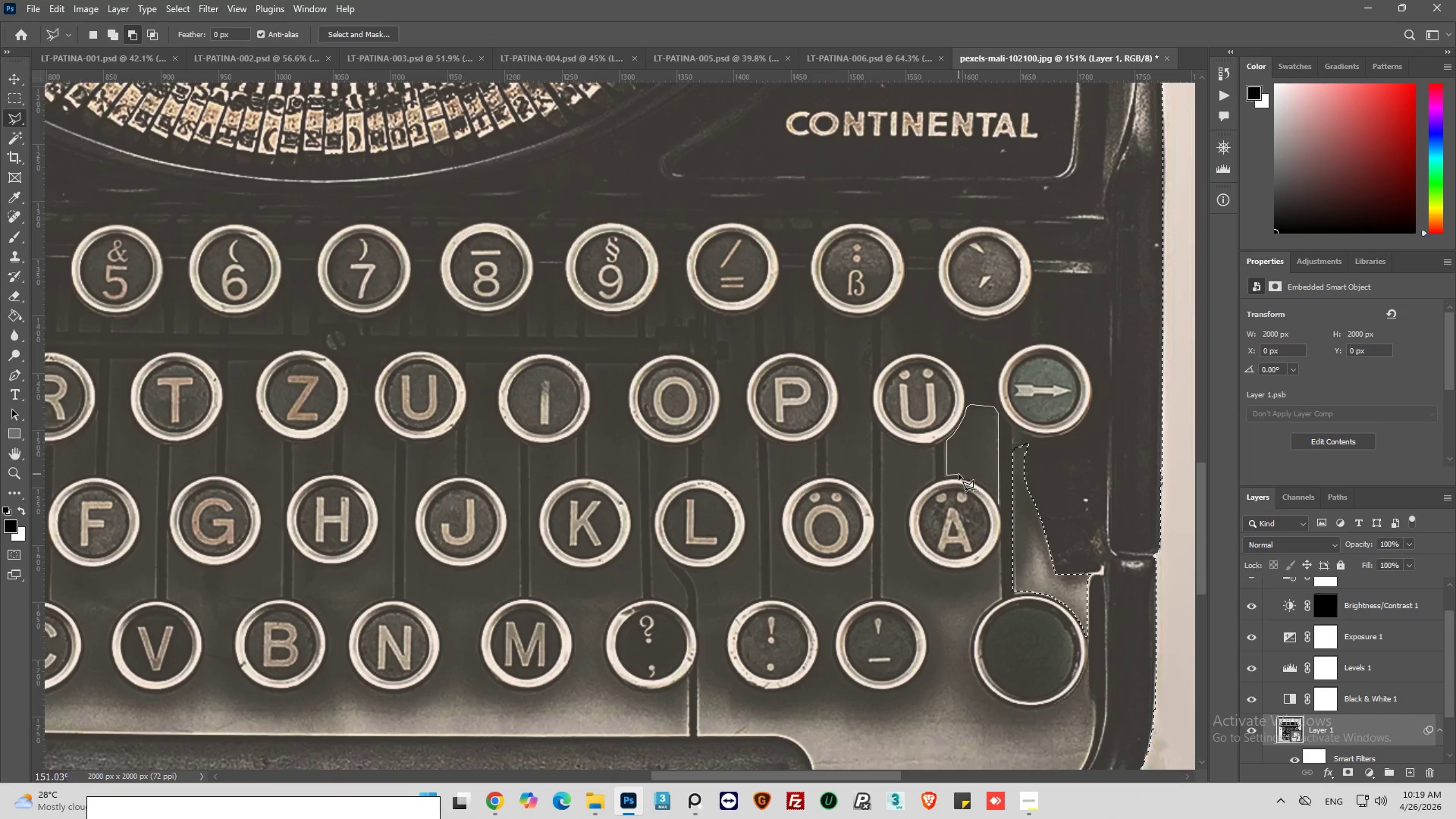 
left_click([959, 474])
 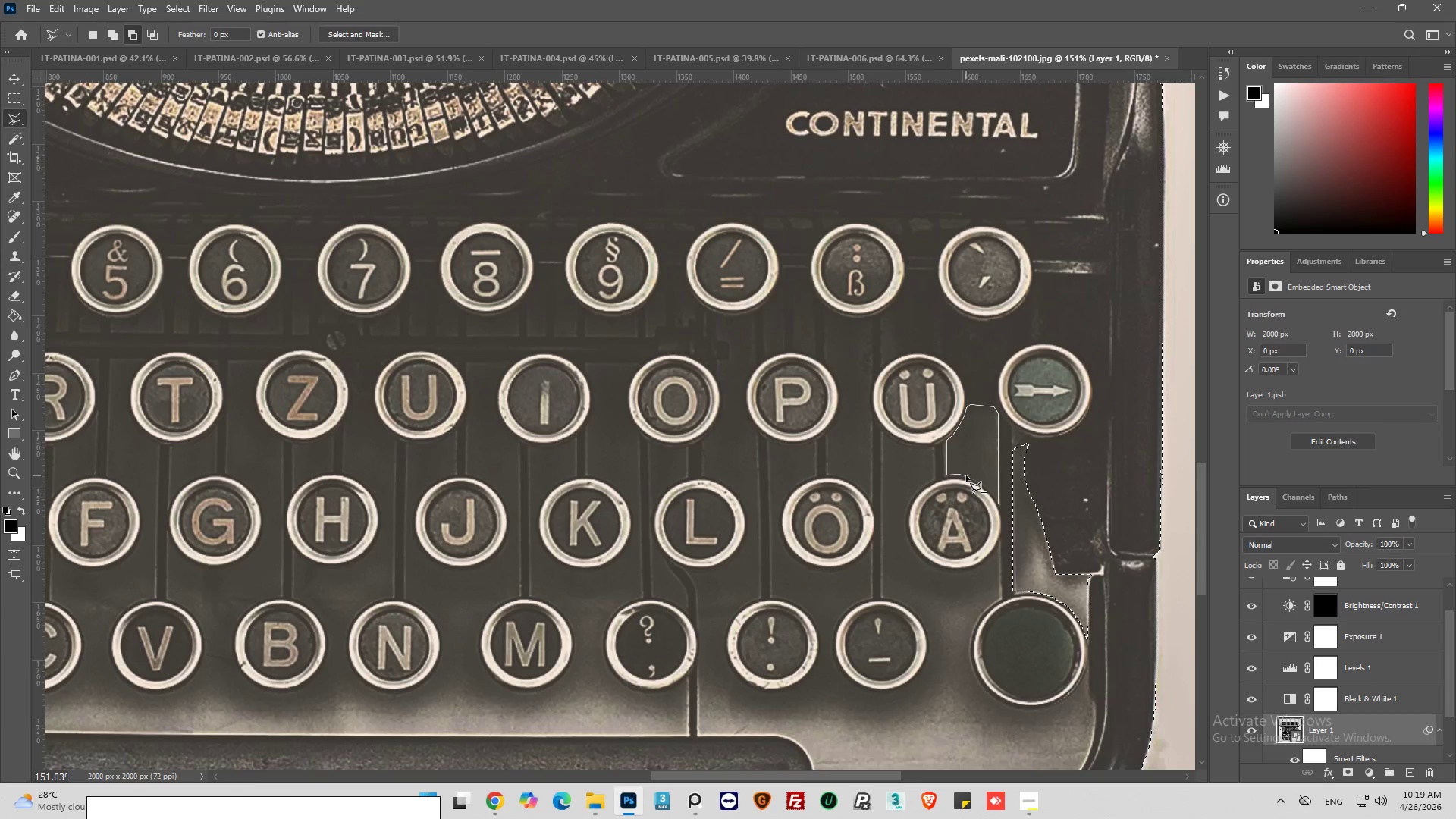 
left_click([967, 475])
 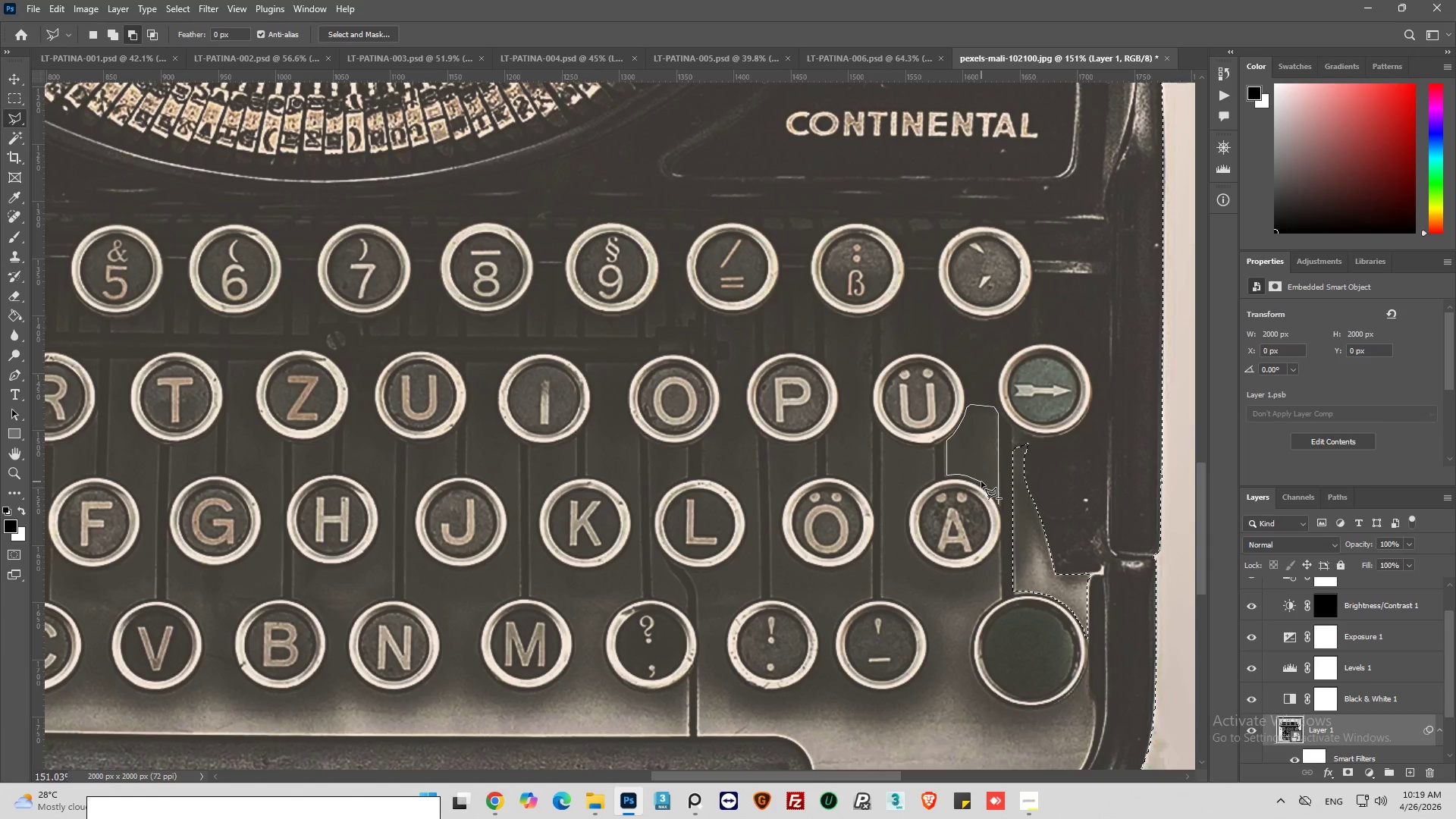 
left_click([981, 482])
 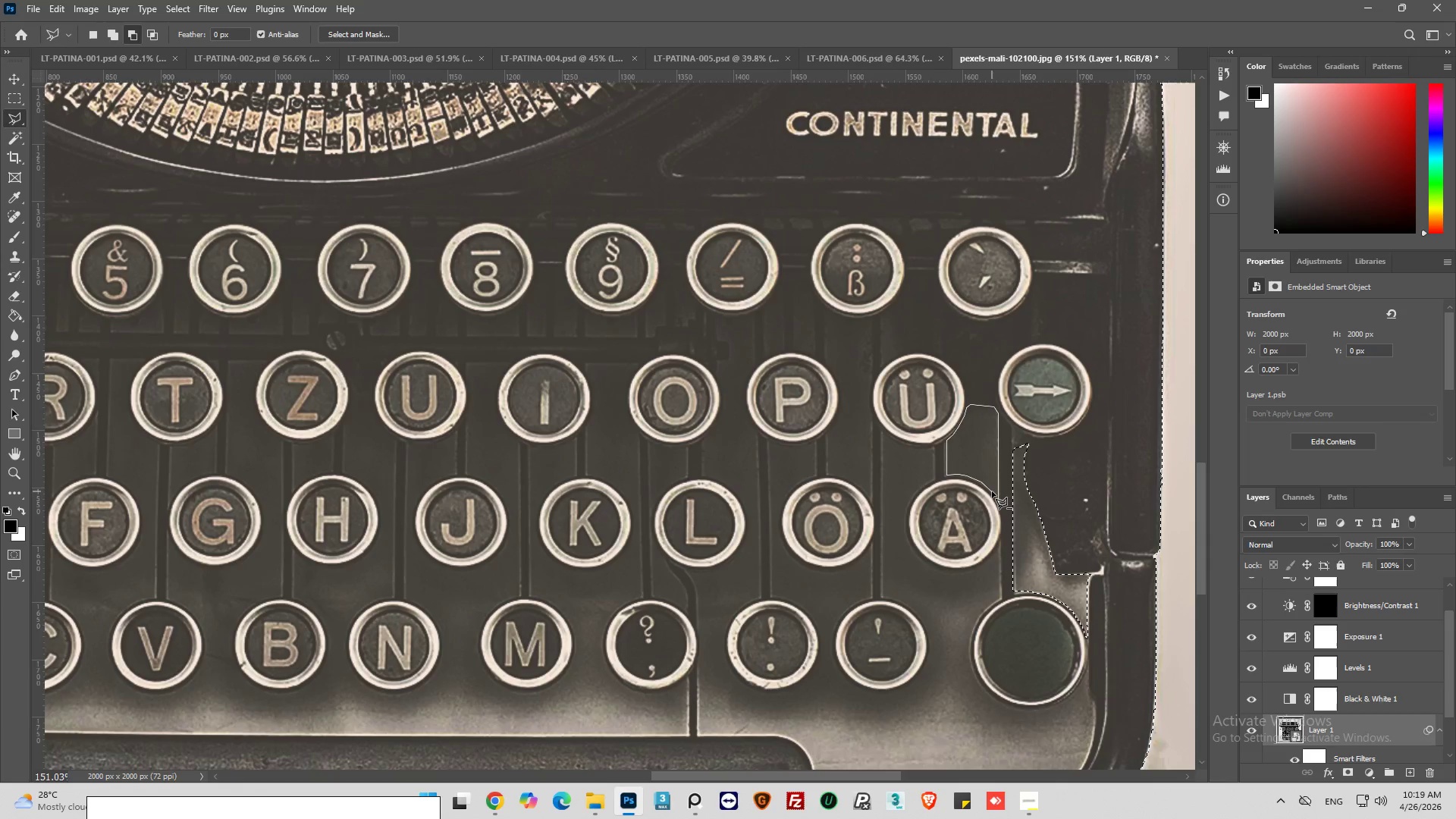 
left_click([992, 491])
 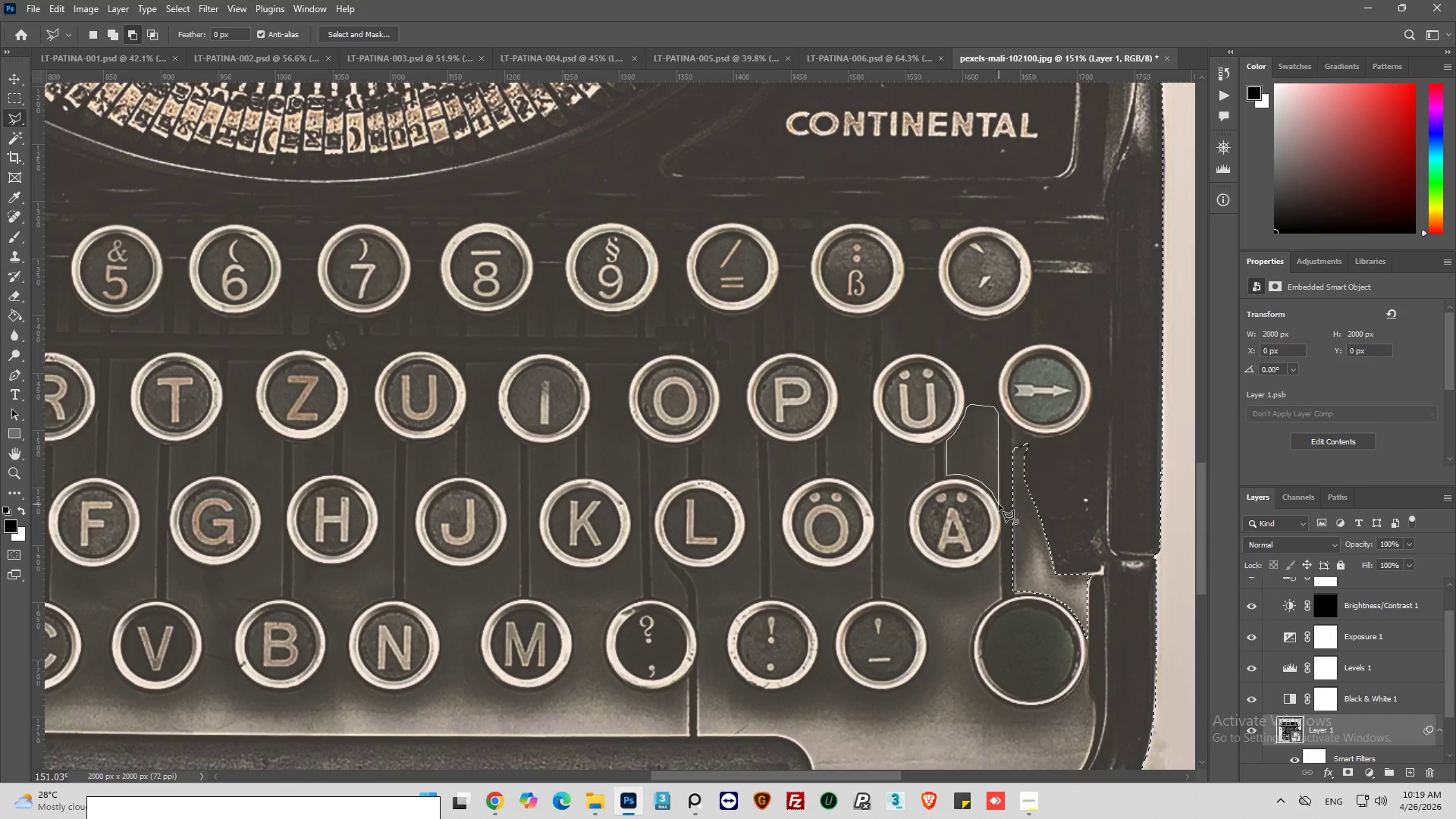 
left_click([999, 504])
 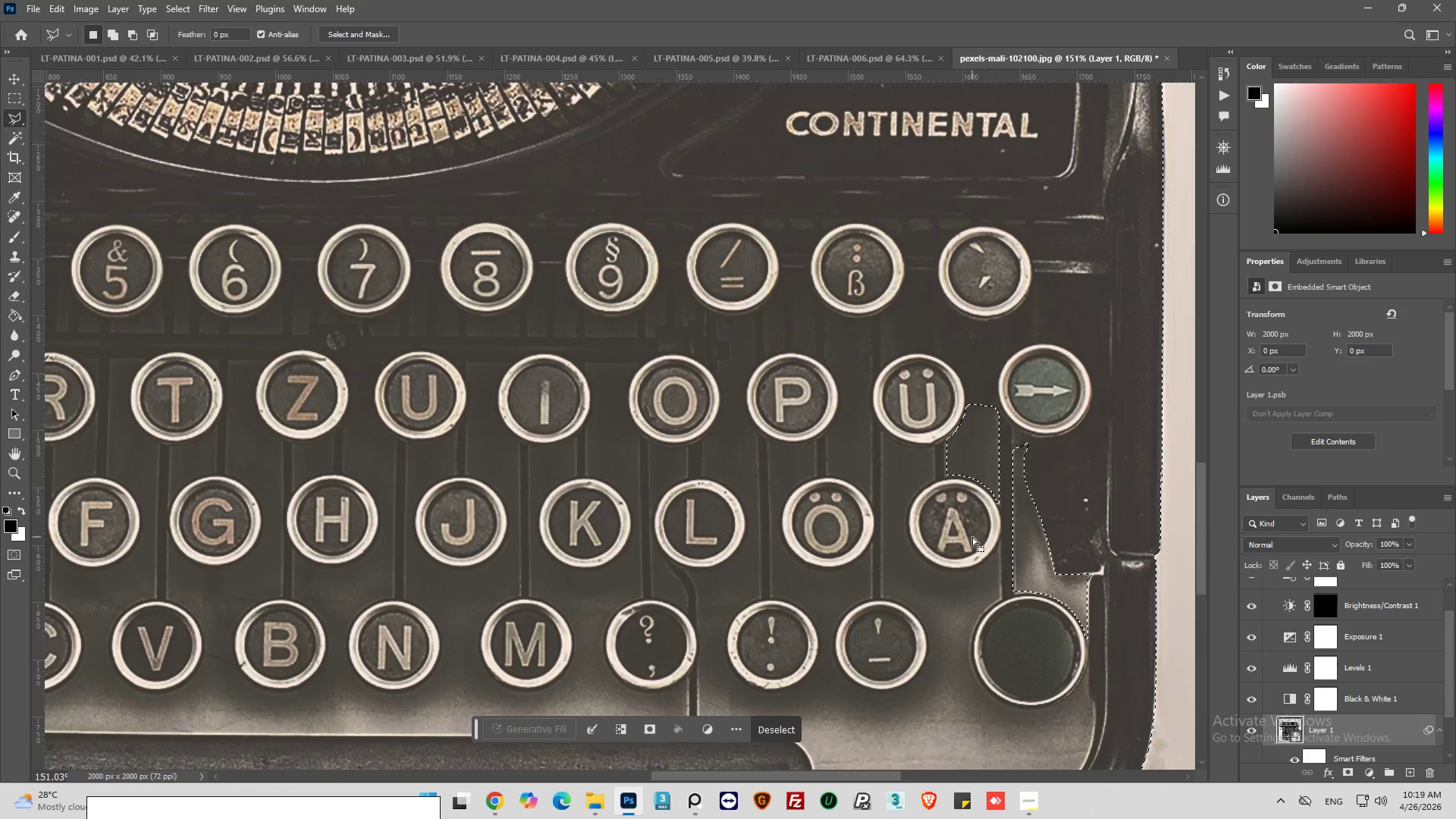 
hold_key(key=AltLeft, duration=0.38)
scroll: coordinate [964, 530], scroll_direction: down, amount: 12.0
 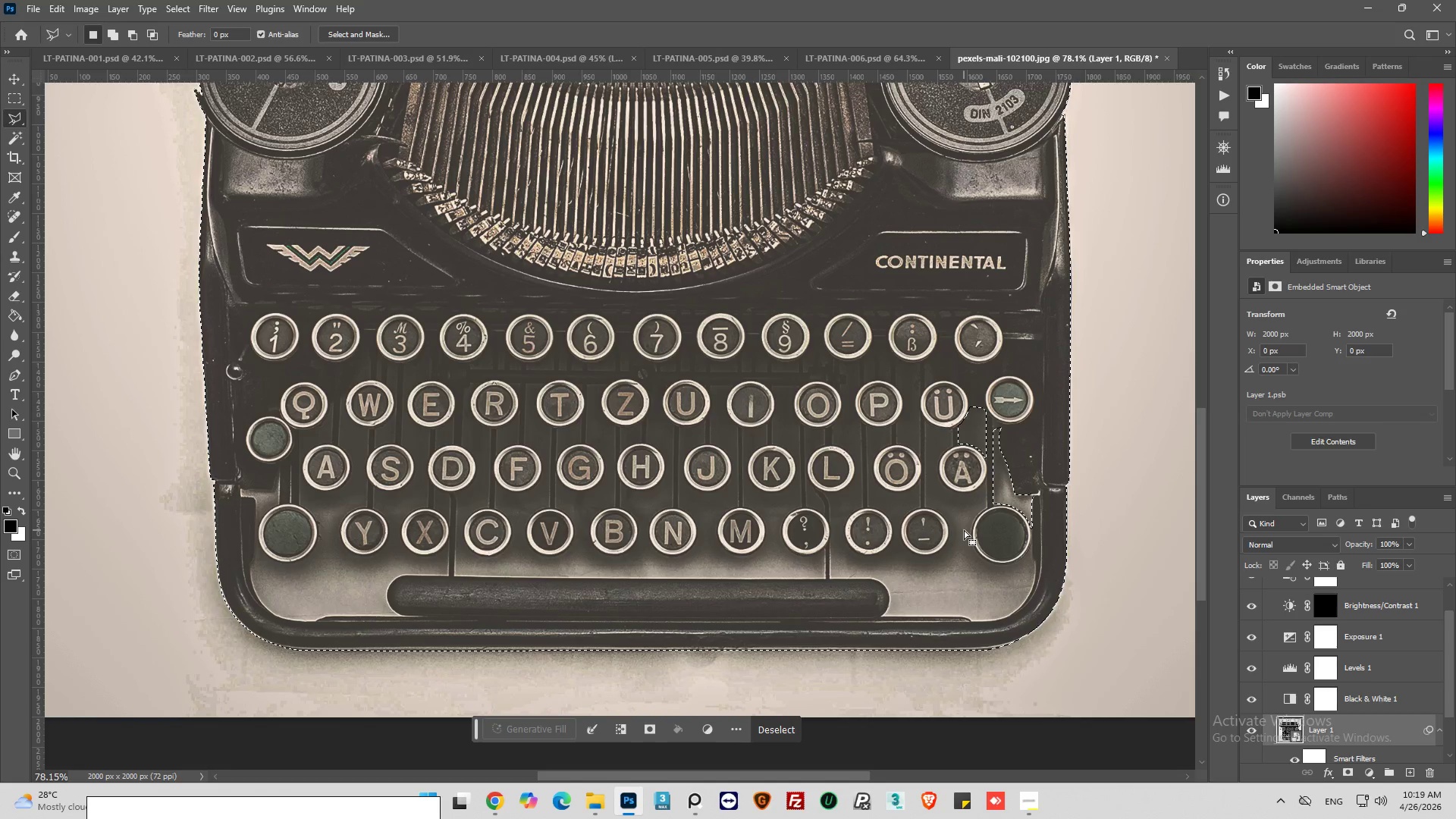 
hold_key(key=AltLeft, duration=1.27)
scroll: coordinate [964, 546], scroll_direction: up, amount: 4.0
 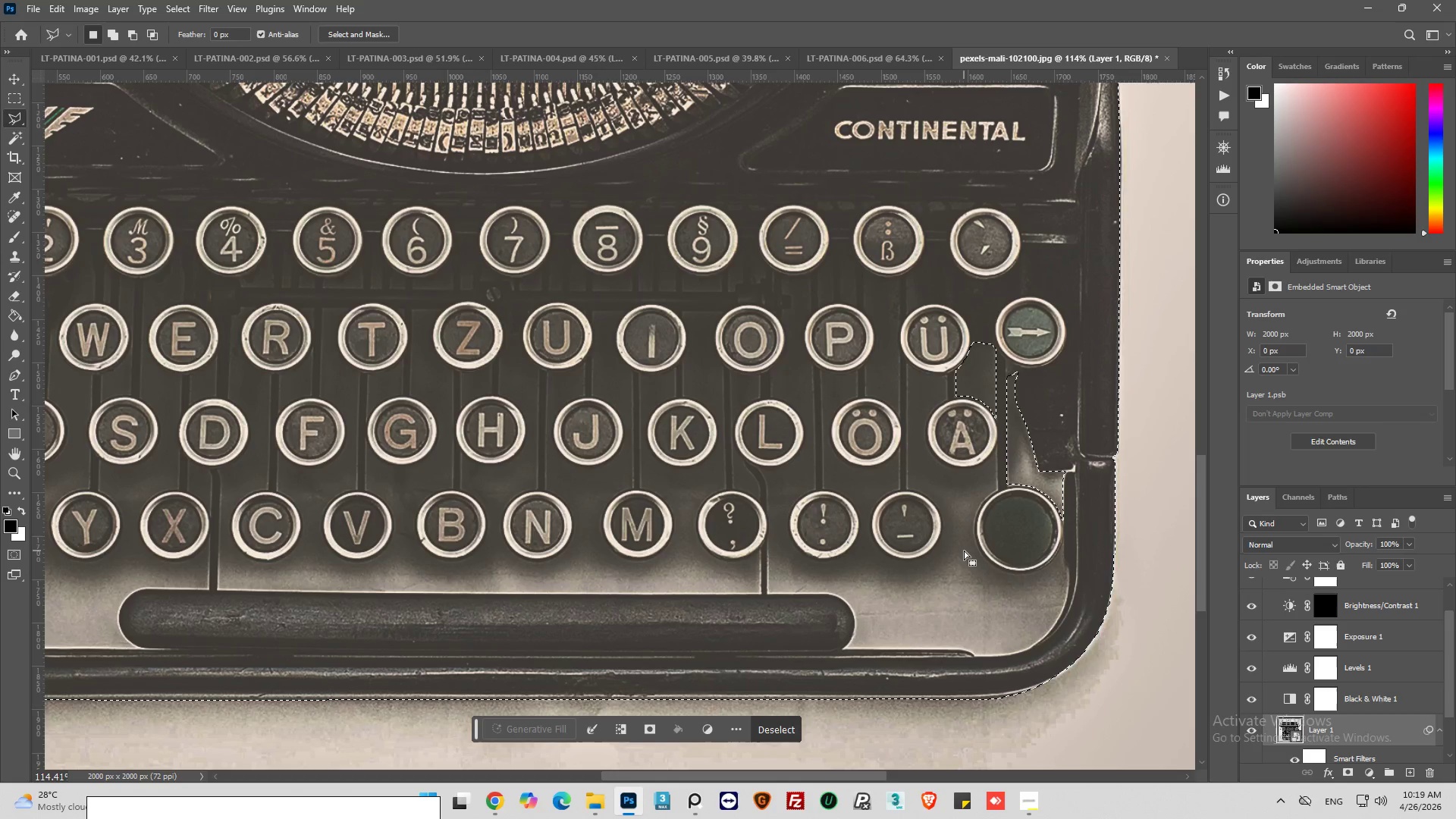 
hold_key(key=AltLeft, duration=0.45)
scroll: coordinate [965, 551], scroll_direction: down, amount: 3.0
 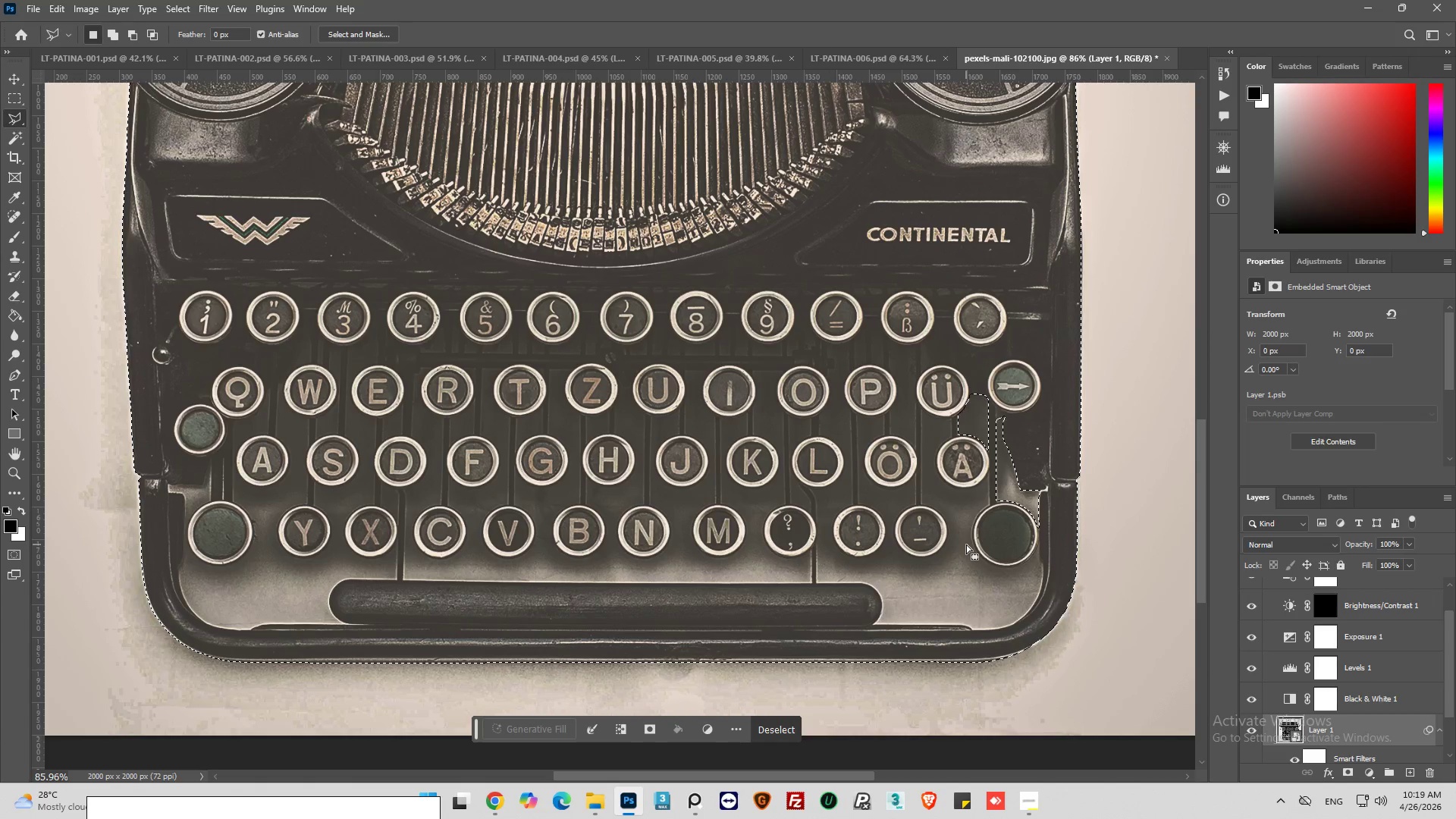 
wait(9.83)
 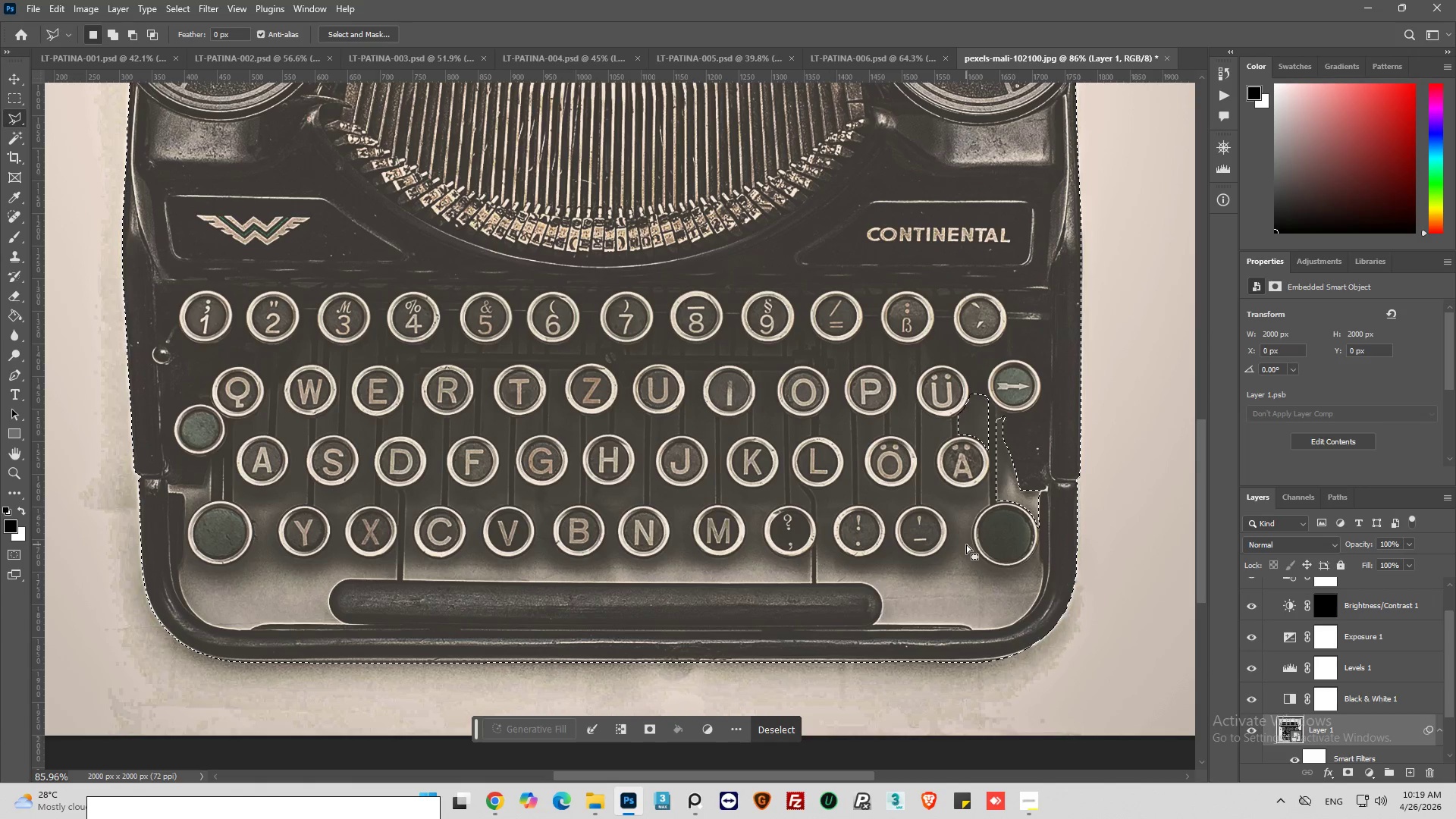 
hold_key(key=AltLeft, duration=0.59)
scroll: coordinate [686, 216], scroll_direction: up, amount: 13.0
 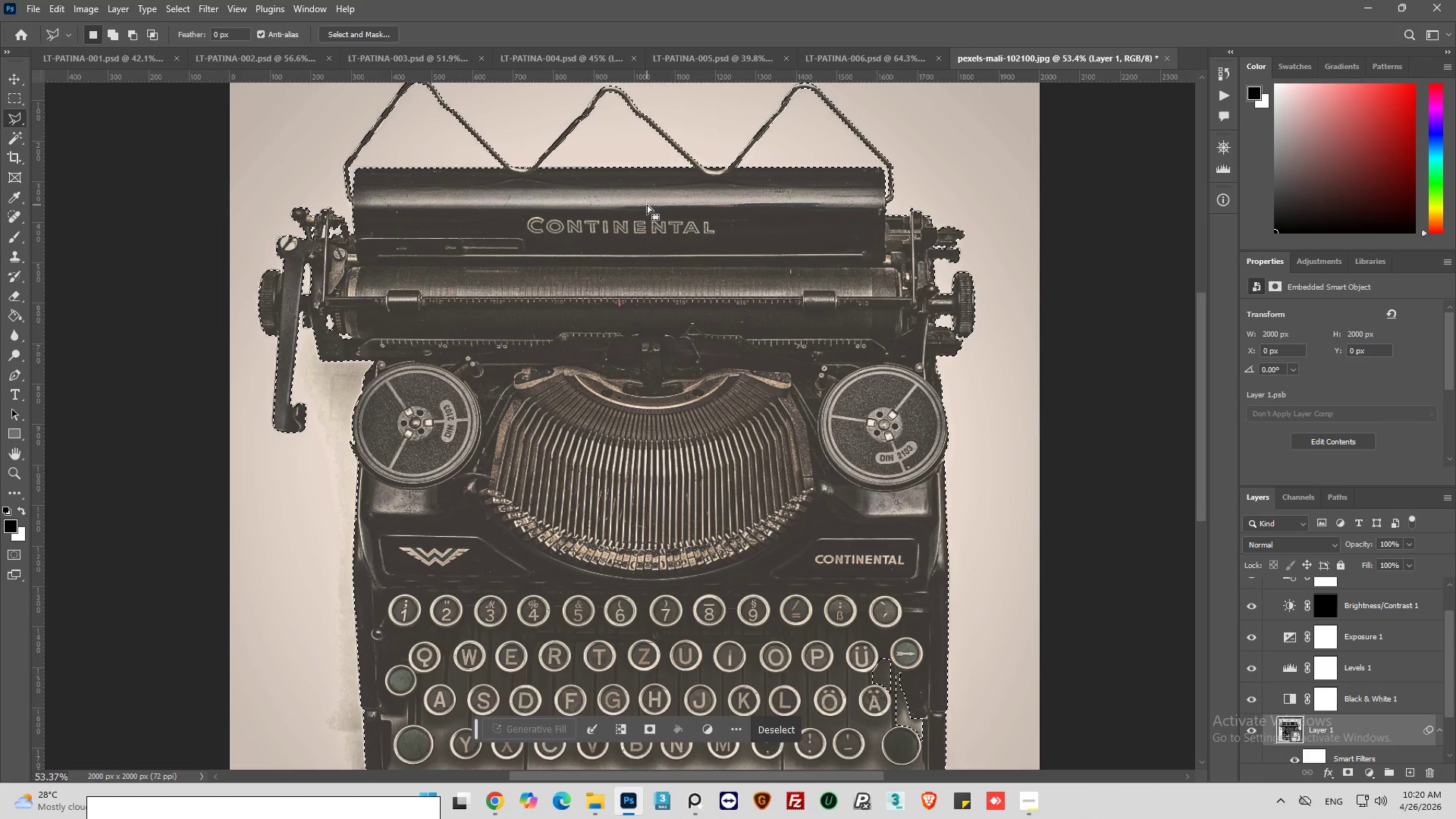 
scroll: coordinate [891, 597], scroll_direction: down, amount: 11.0
 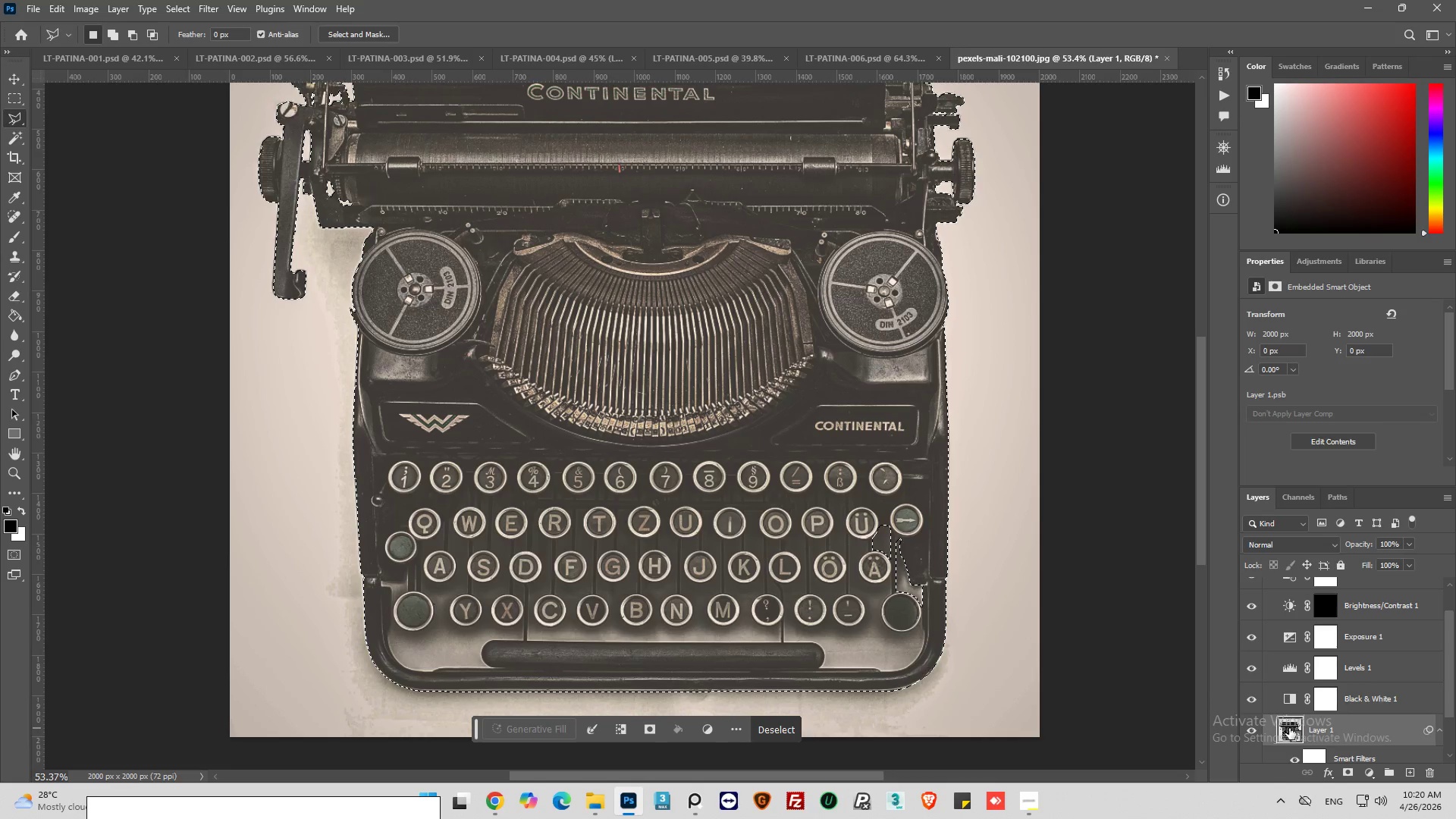 
hold_key(key=AltLeft, duration=0.64)
scroll: coordinate [849, 453], scroll_direction: up, amount: 5.0
 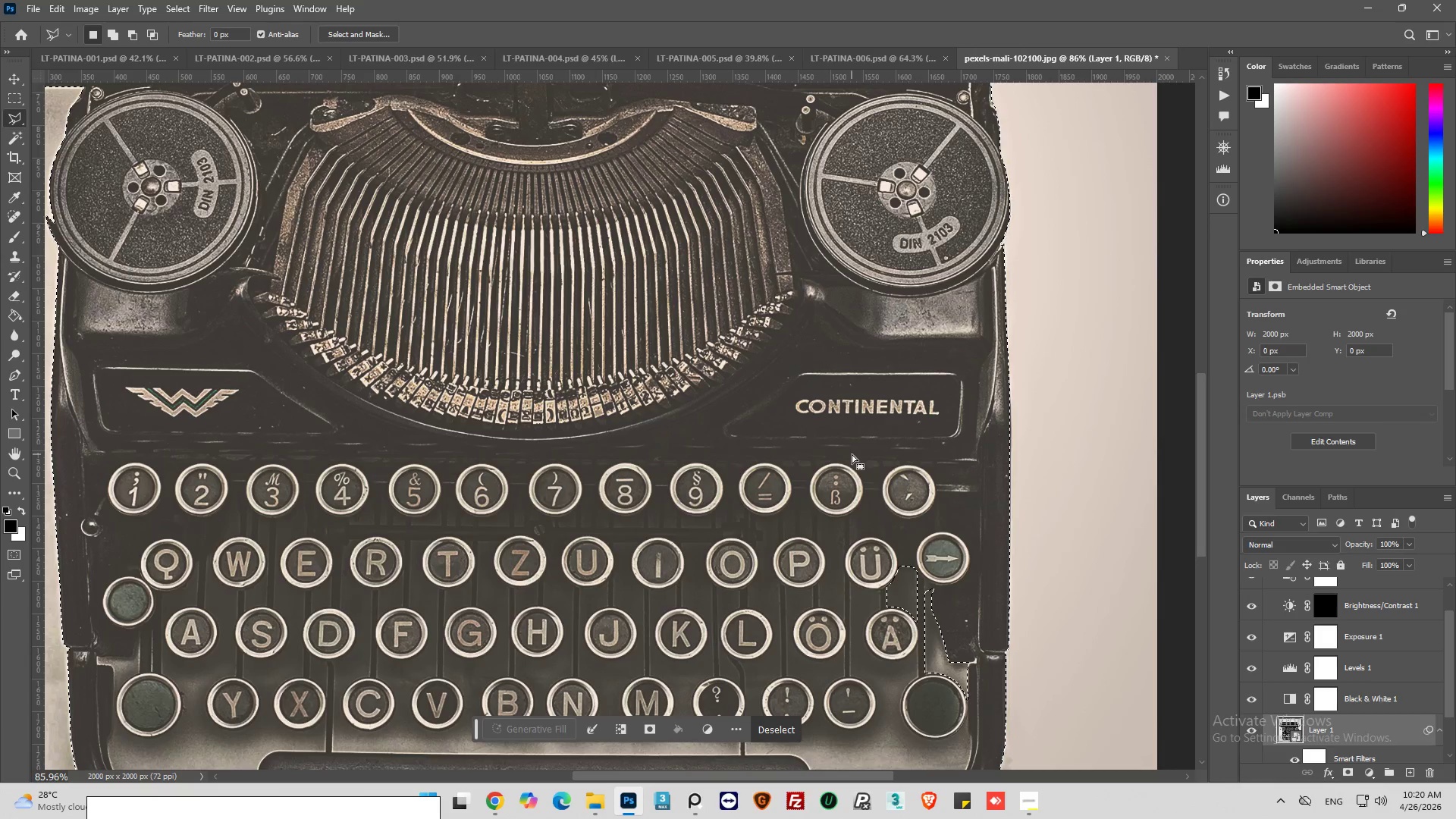 
scroll: coordinate [1340, 728], scroll_direction: down, amount: 8.0
 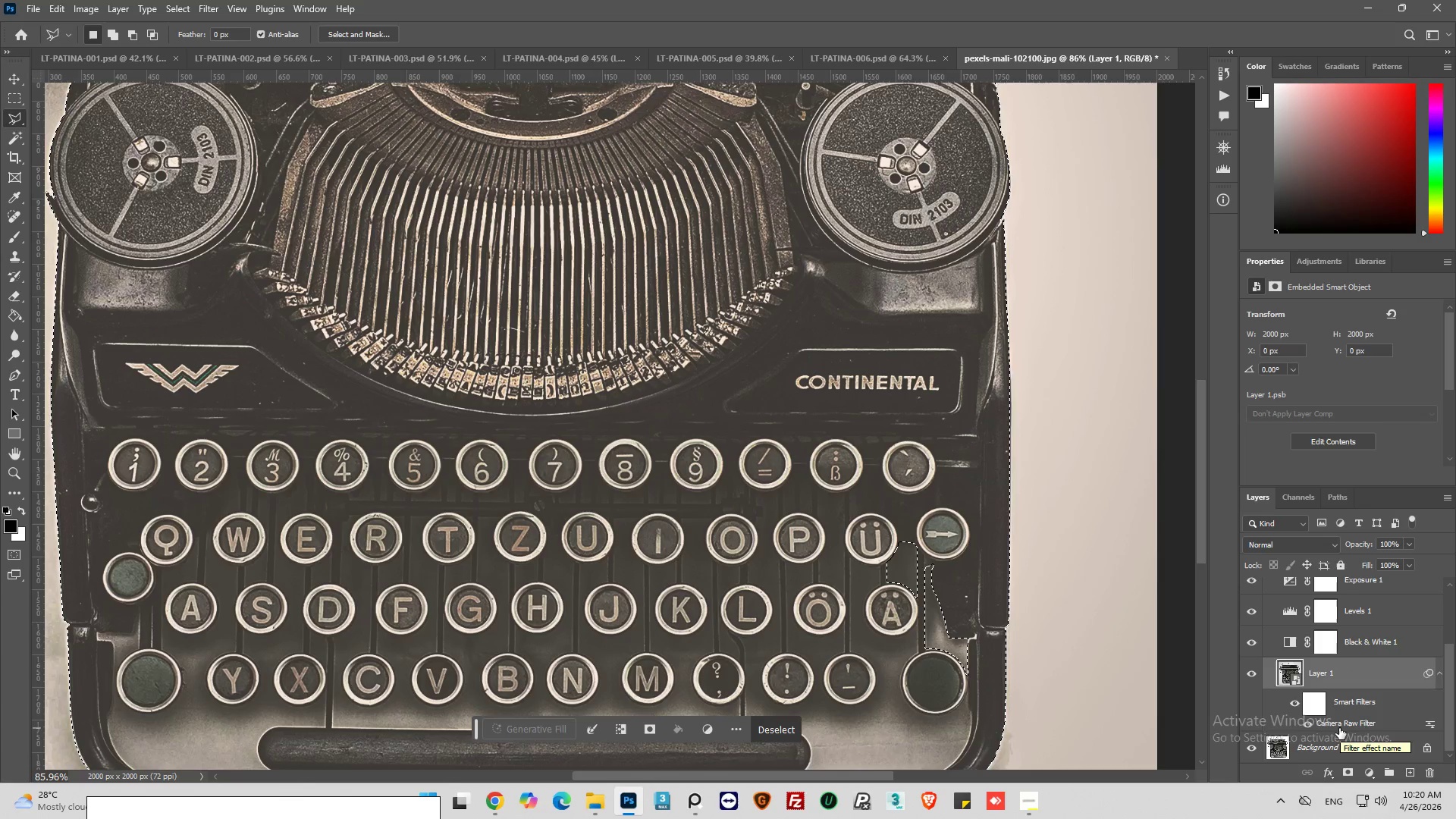 
wait(6.53)
 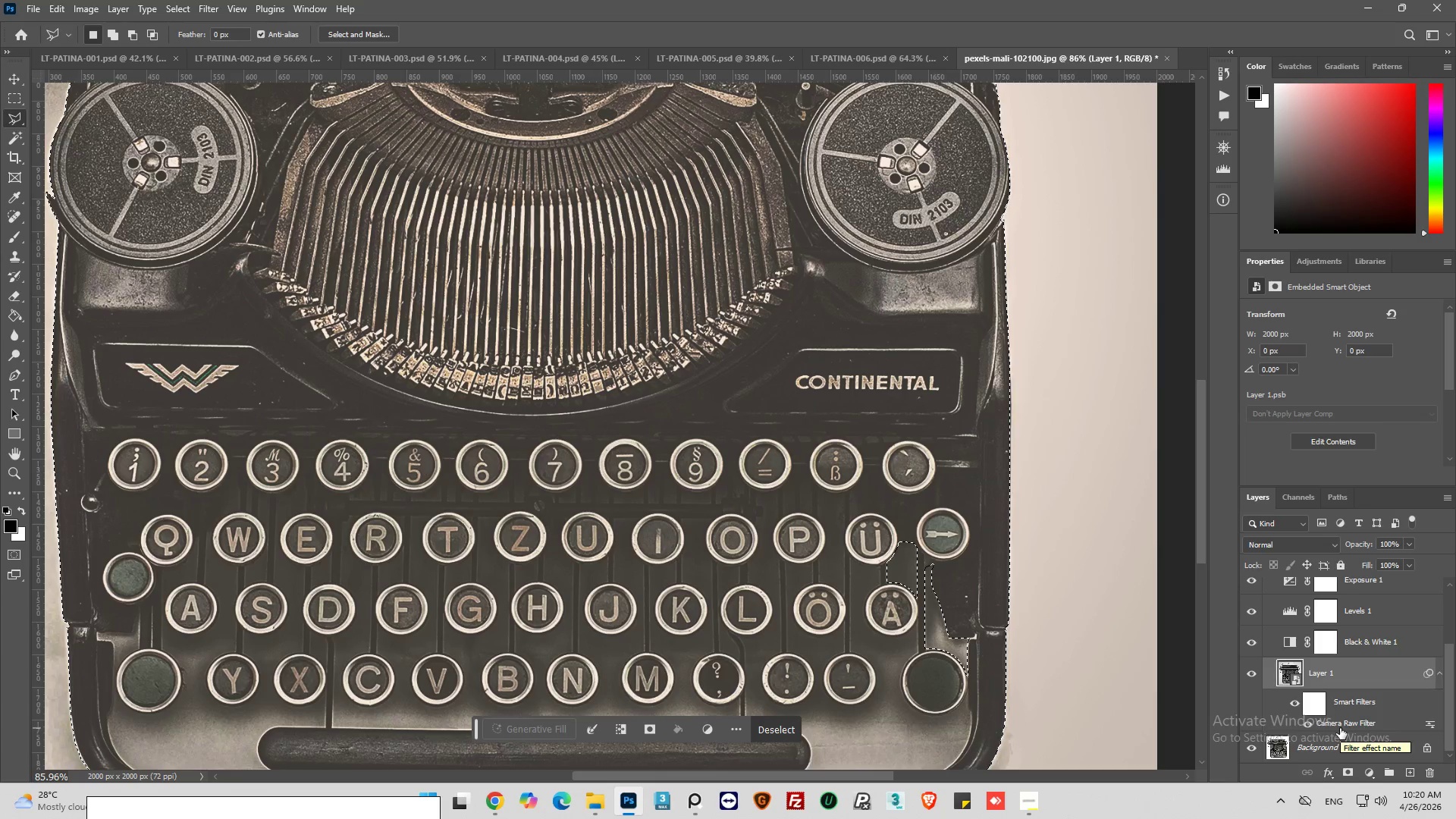 
left_click([1343, 770])
 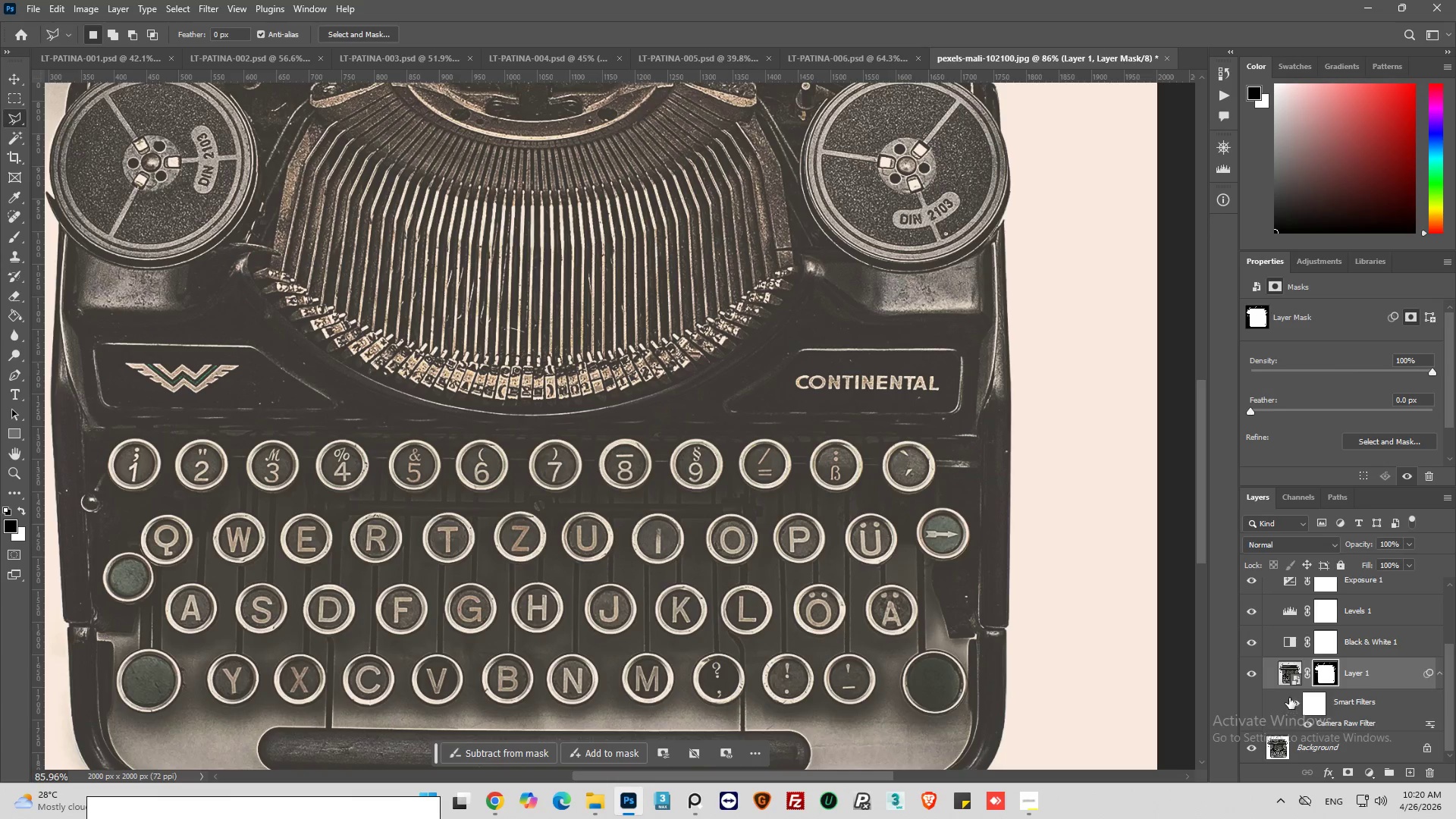 
left_click([1289, 682])
 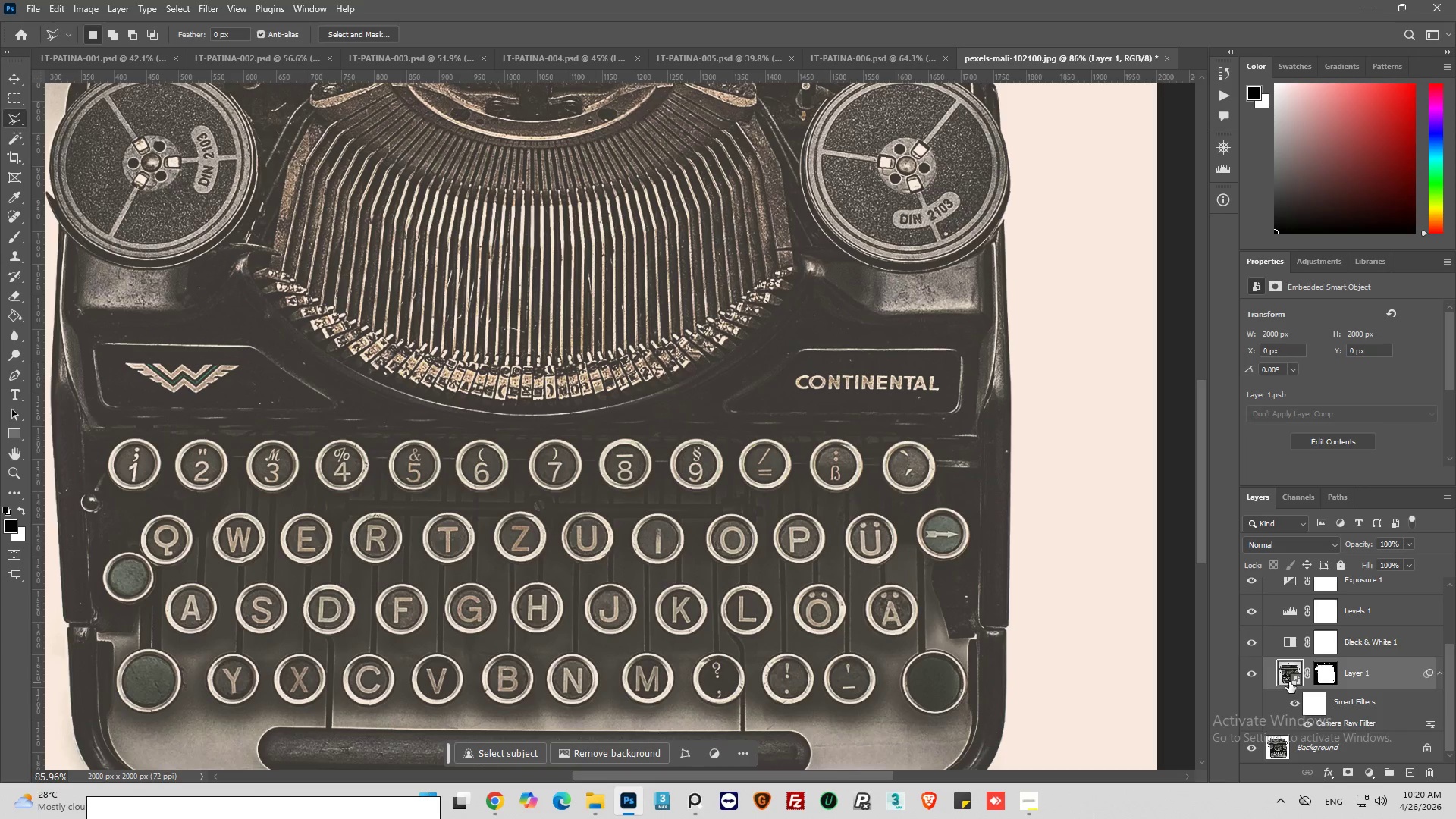 
key(Control+J)
 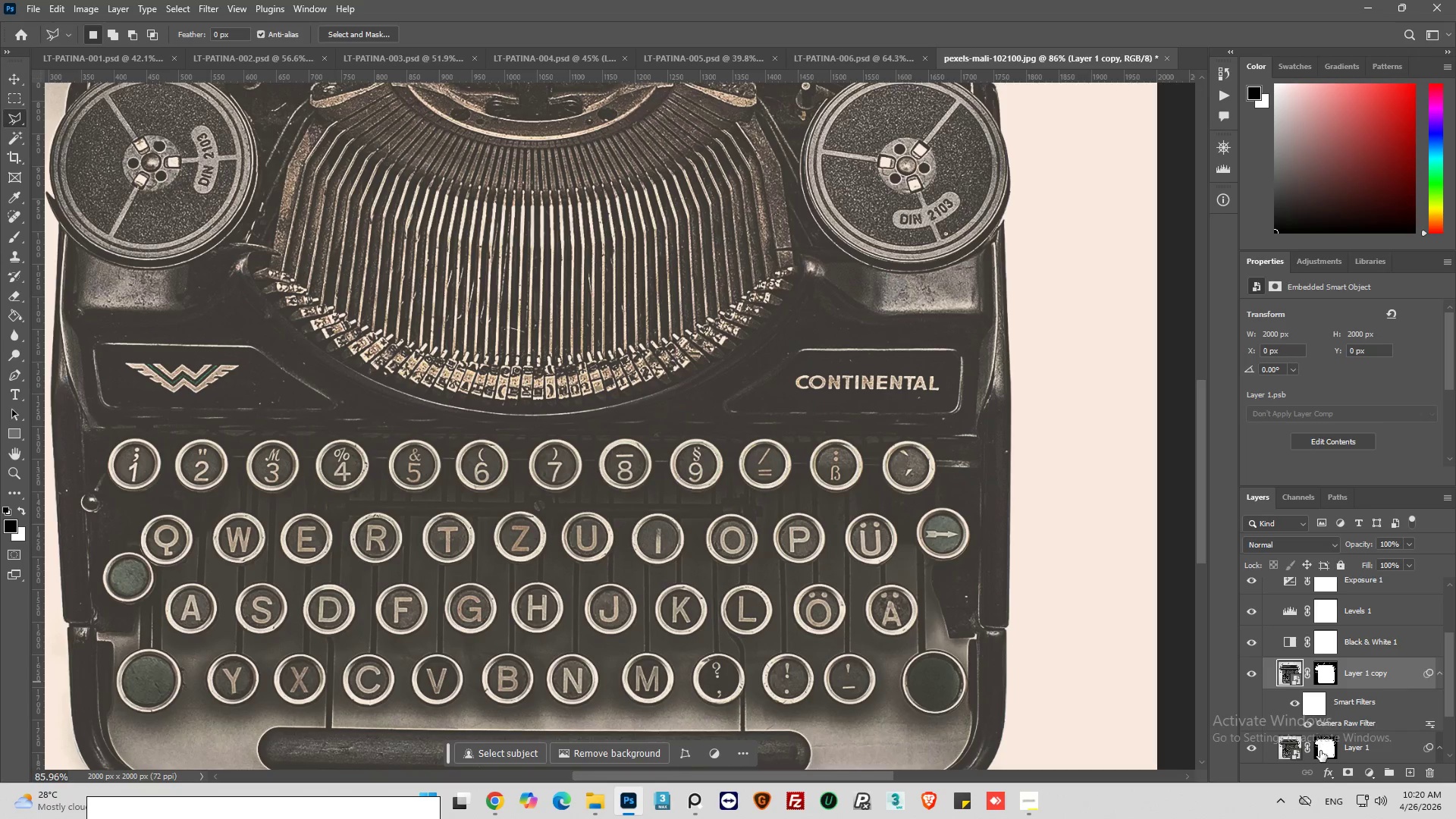 